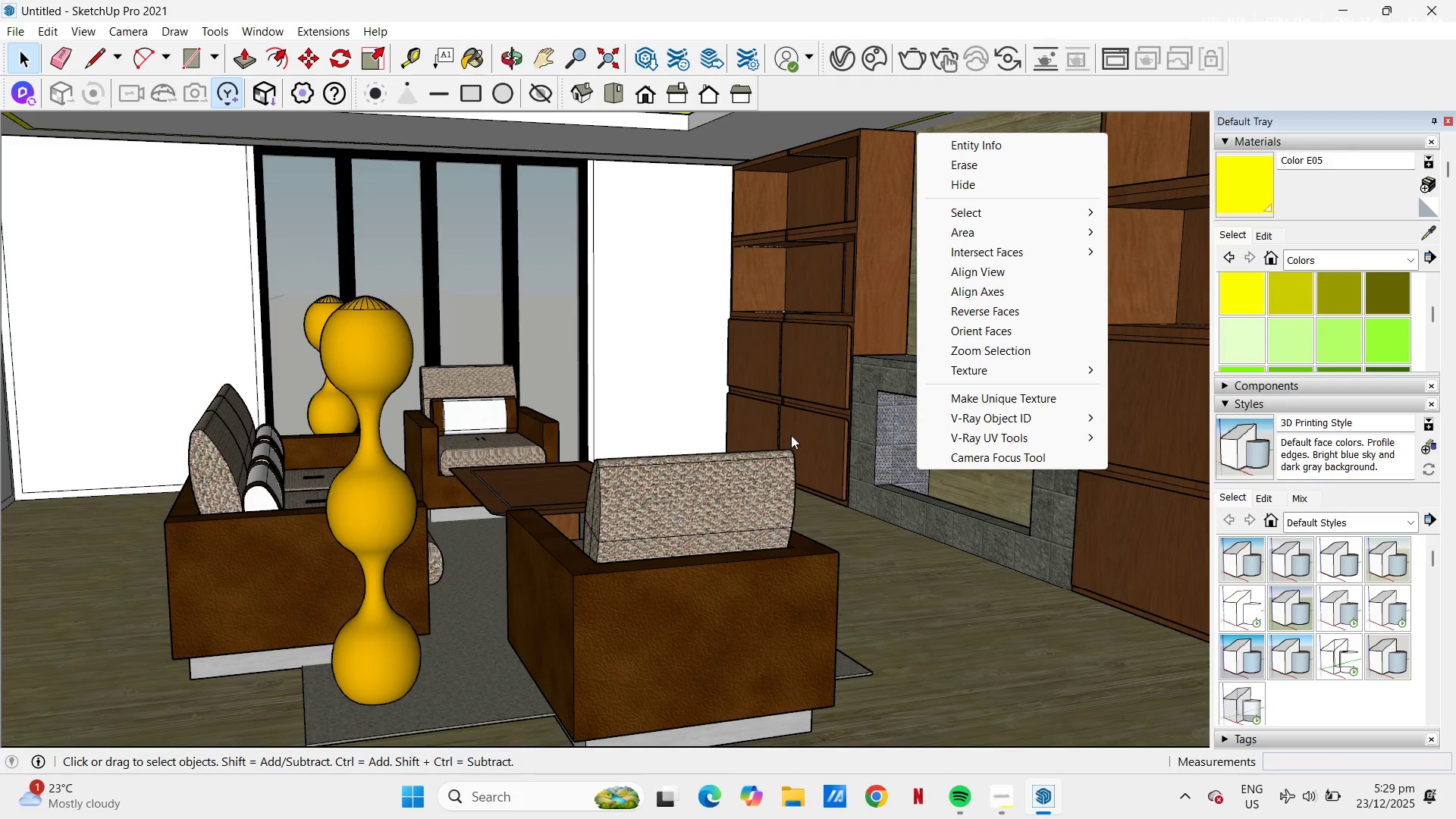 
middle_click([756, 419])
 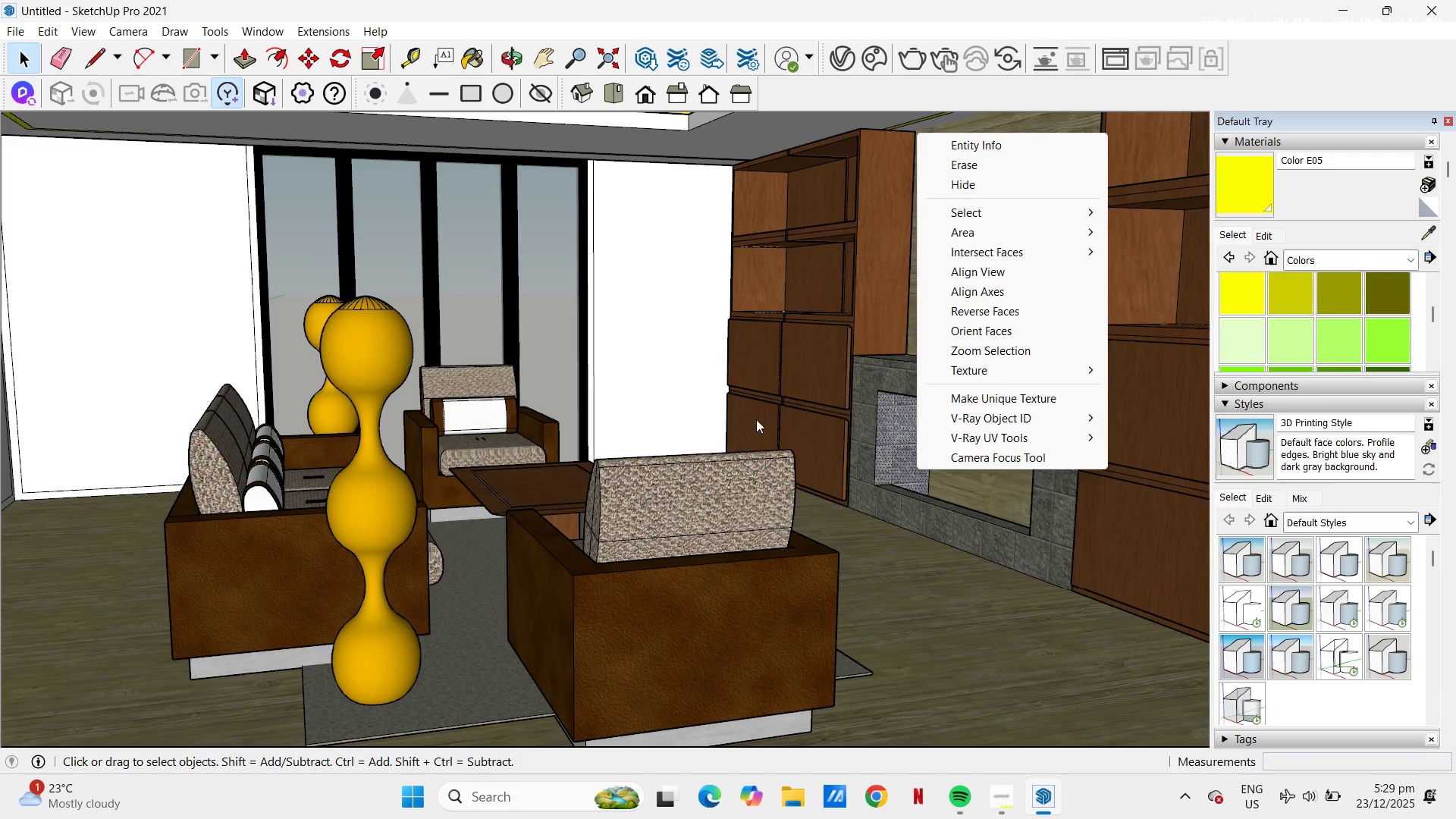 
key(Escape)
 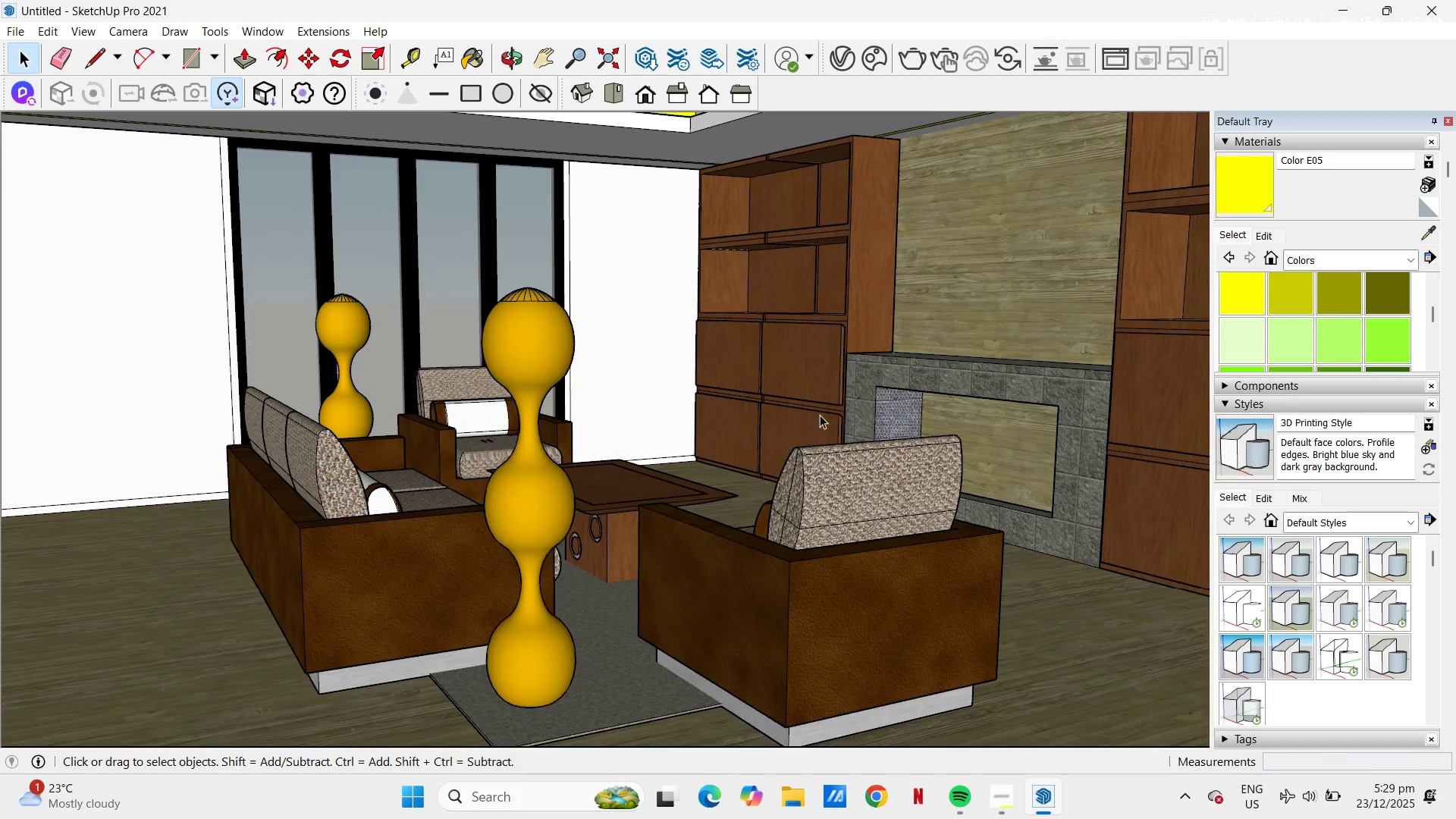 
scroll: coordinate [786, 405], scroll_direction: down, amount: 2.0
 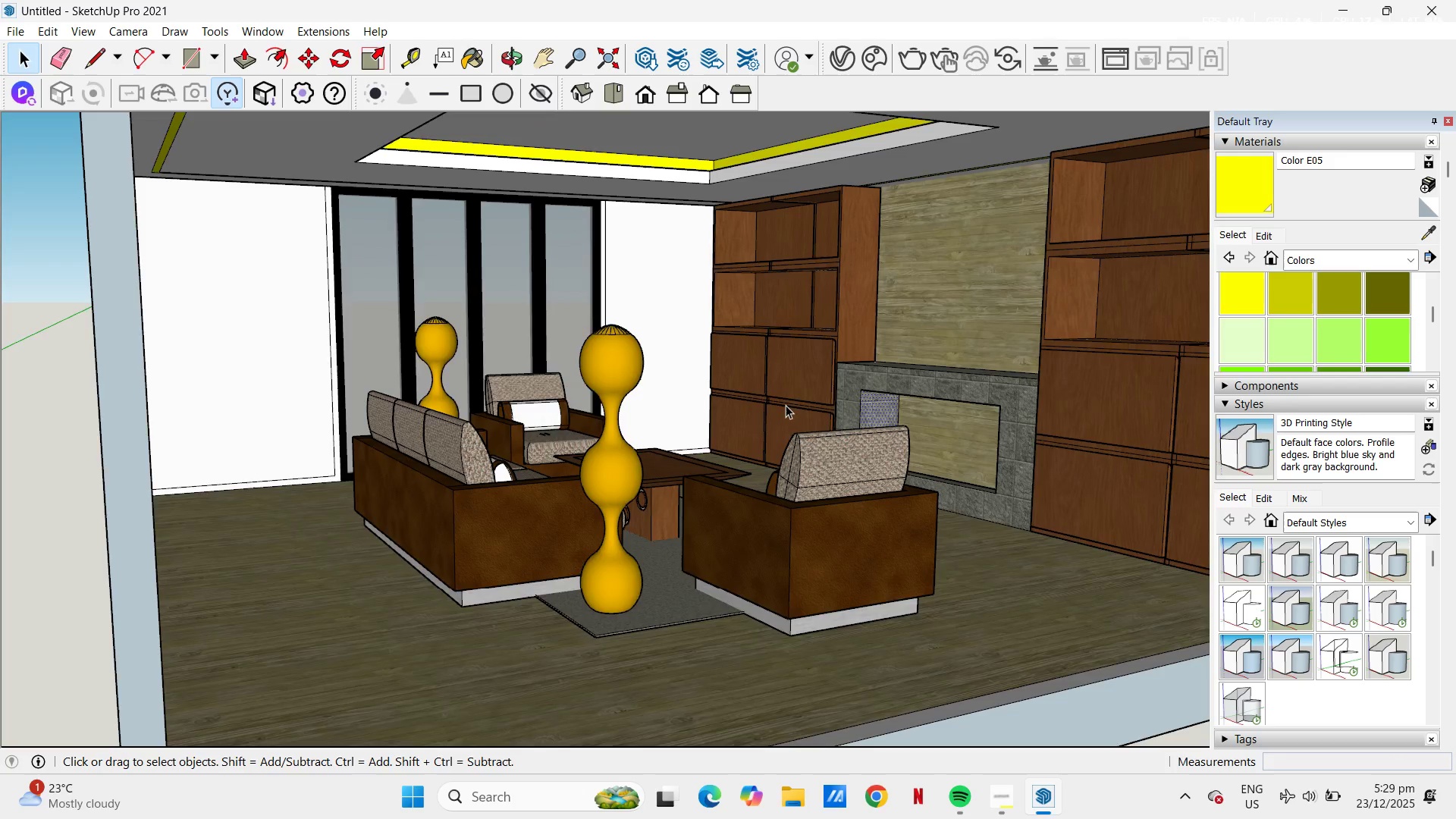 
scroll: coordinate [786, 405], scroll_direction: up, amount: 1.0
 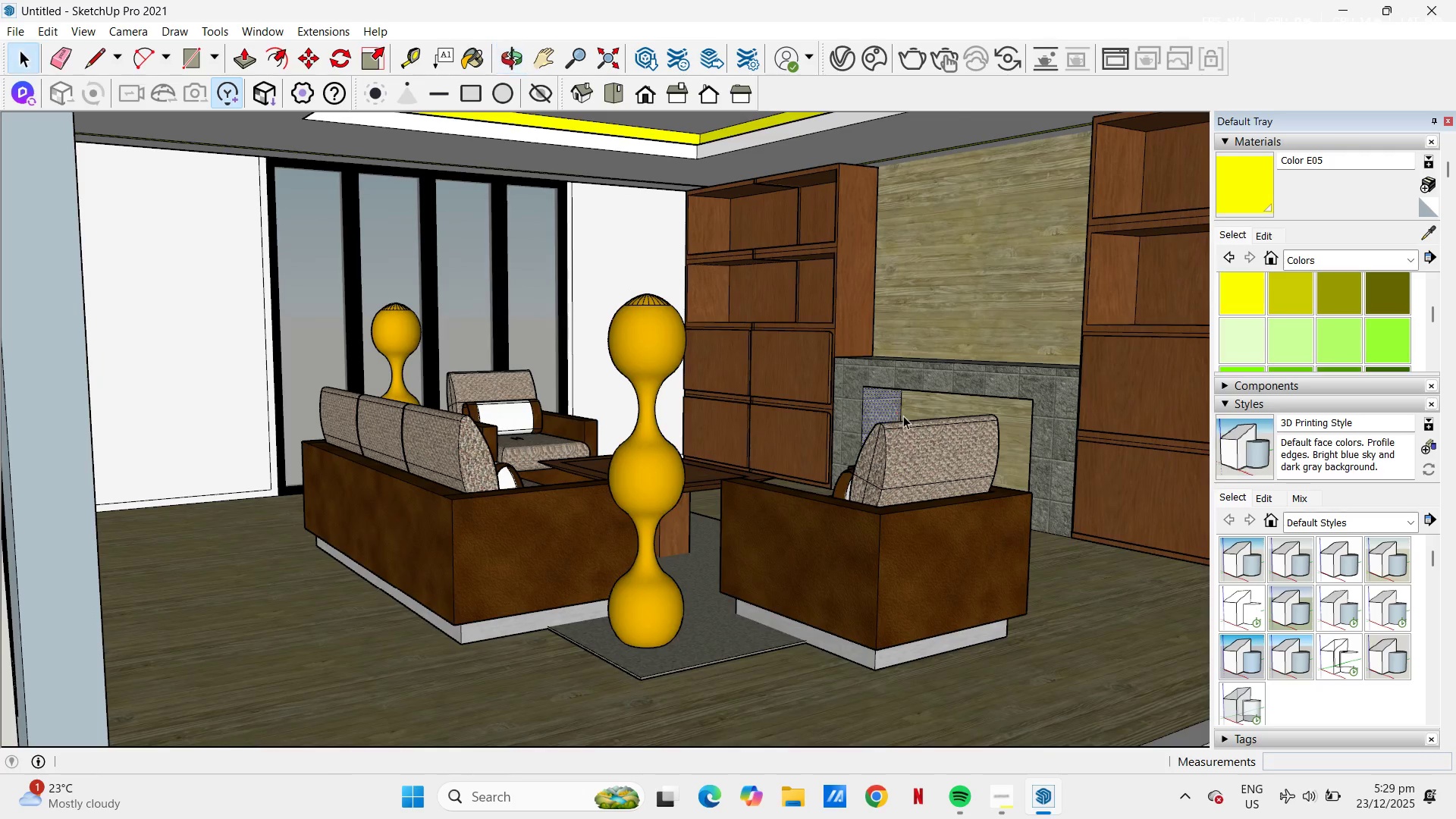 
key(H)
 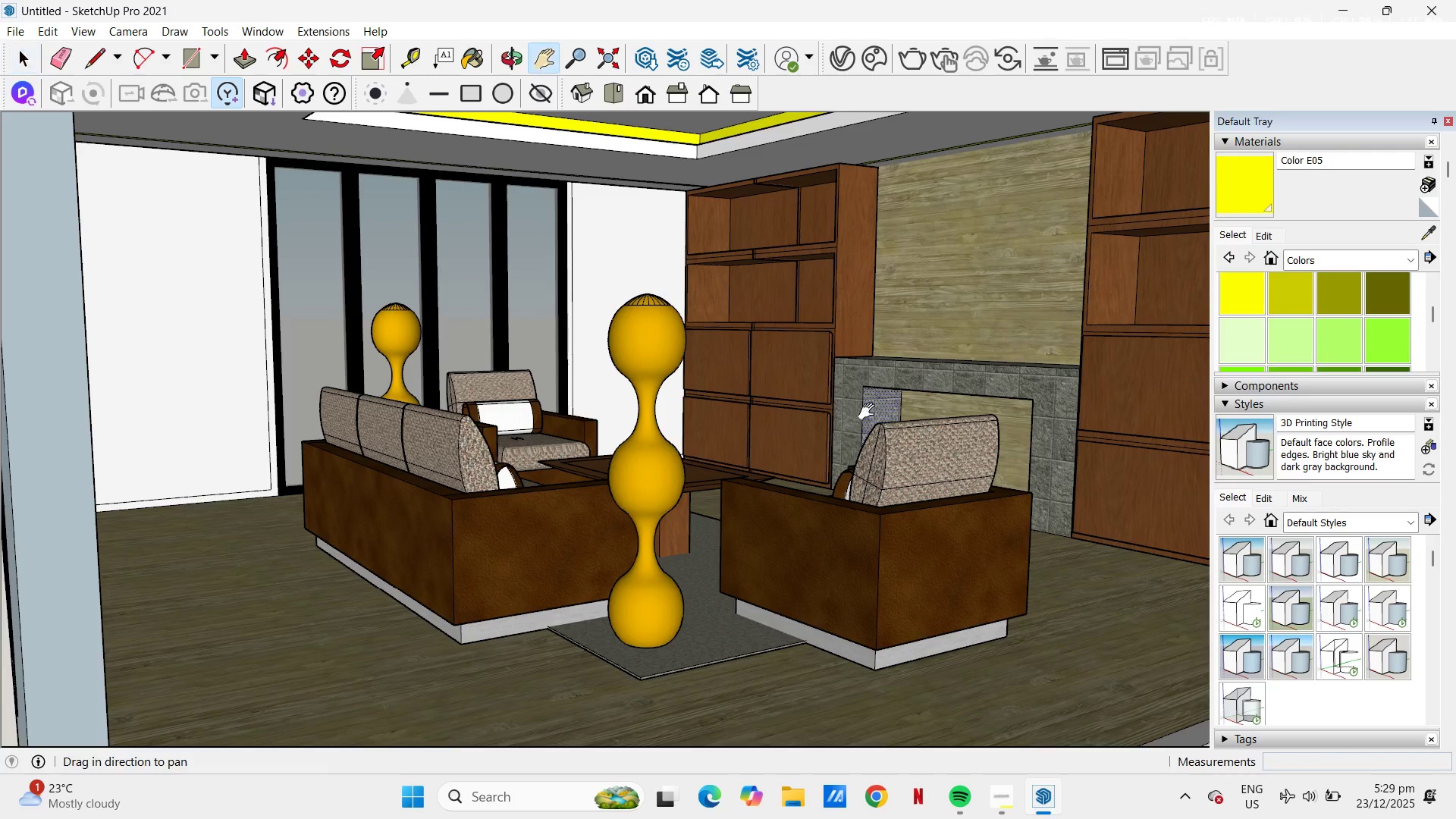 
left_click_drag(start_coordinate=[866, 416], to_coordinate=[775, 480])
 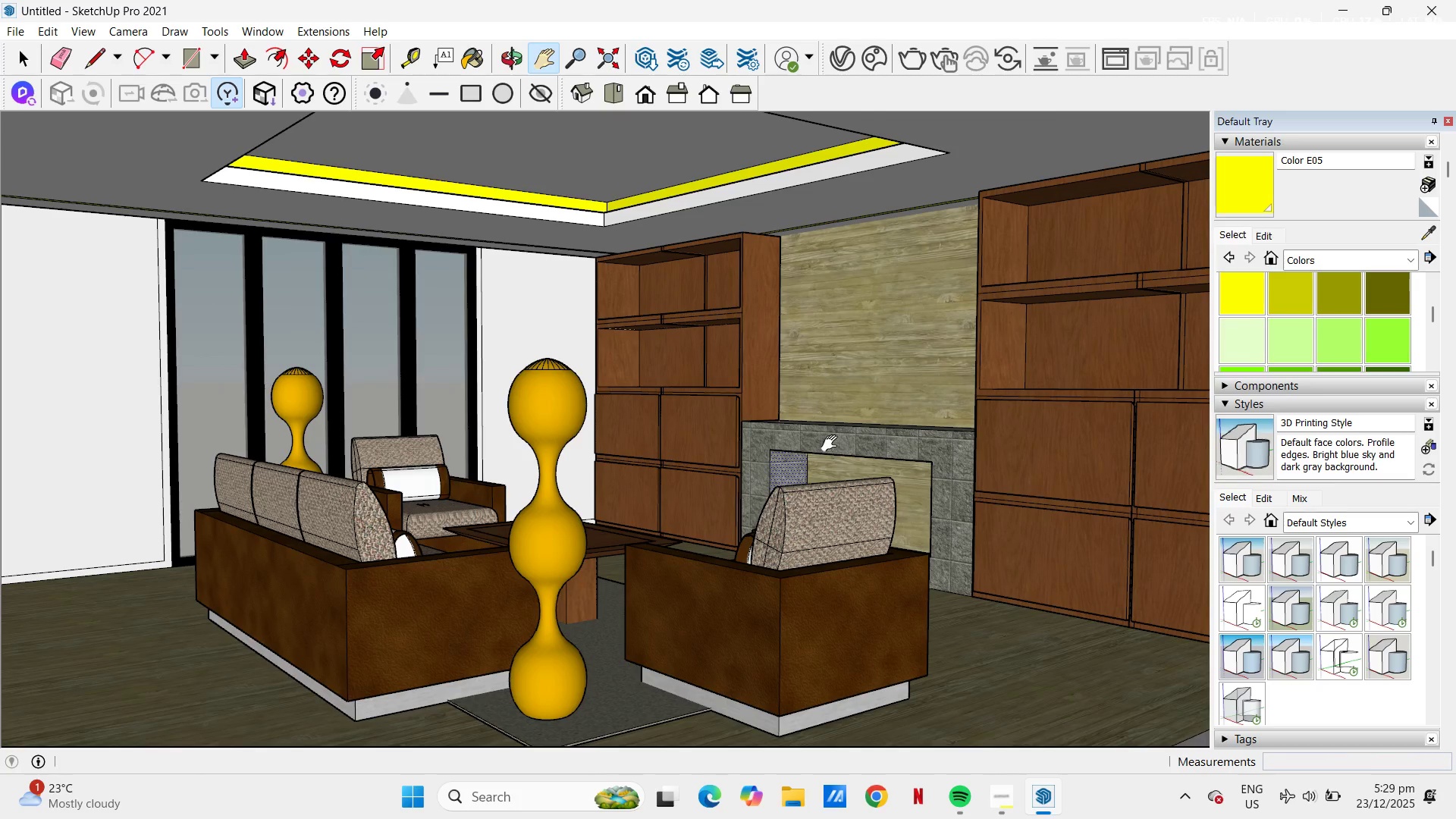 
scroll: coordinate [676, 433], scroll_direction: up, amount: 1.0
 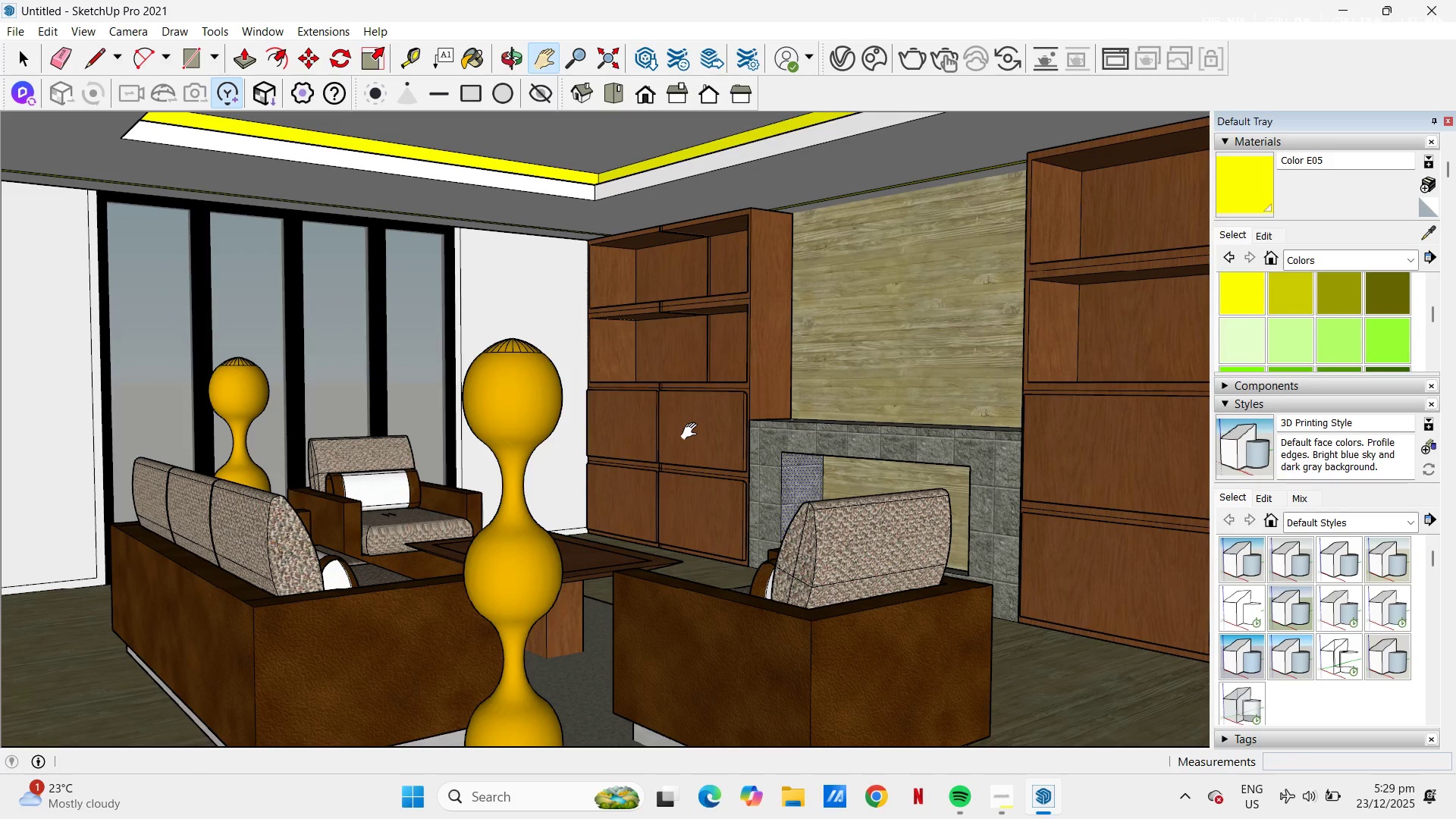 
scroll: coordinate [692, 431], scroll_direction: down, amount: 1.0
 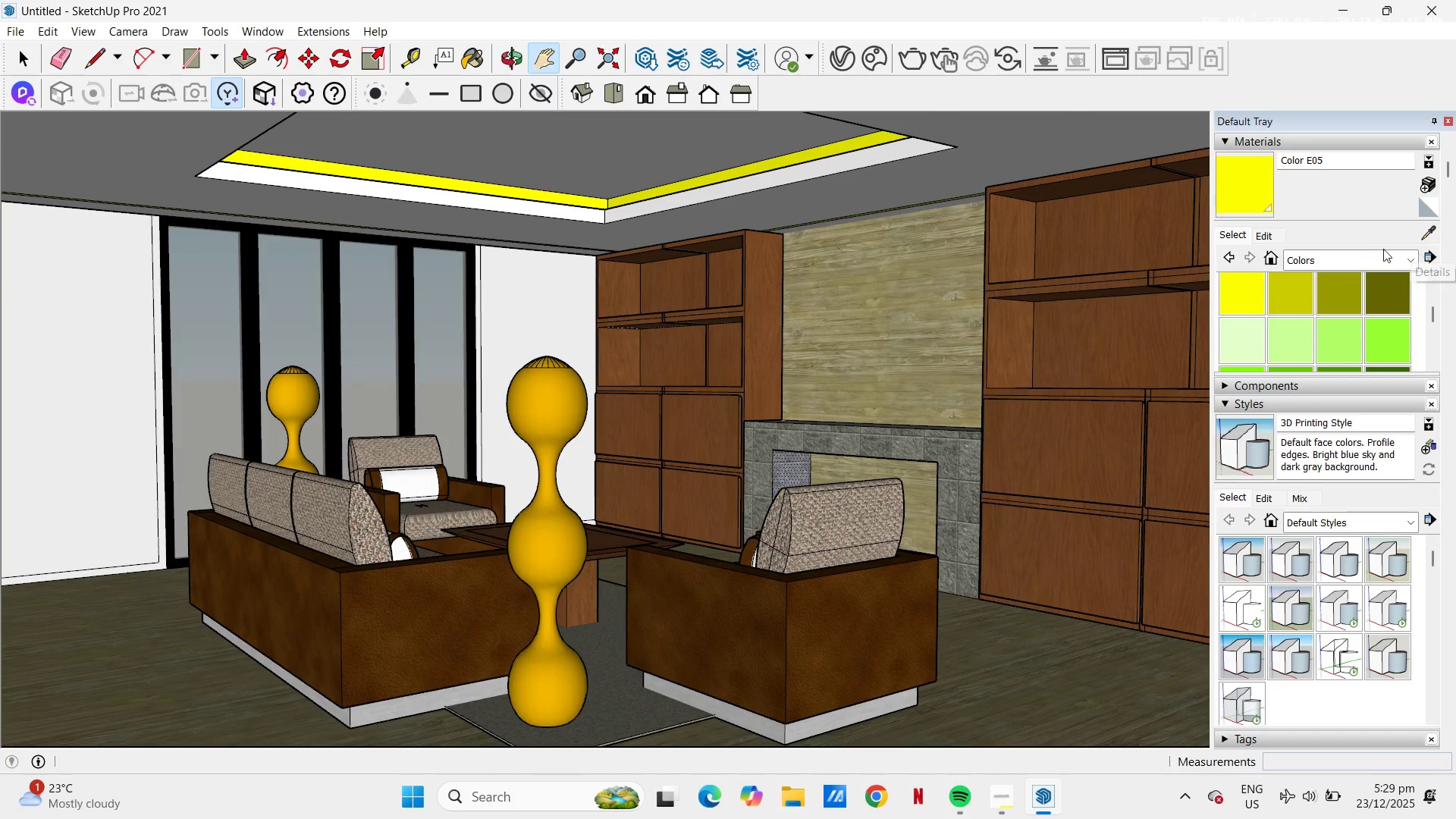 
wait(10.39)
 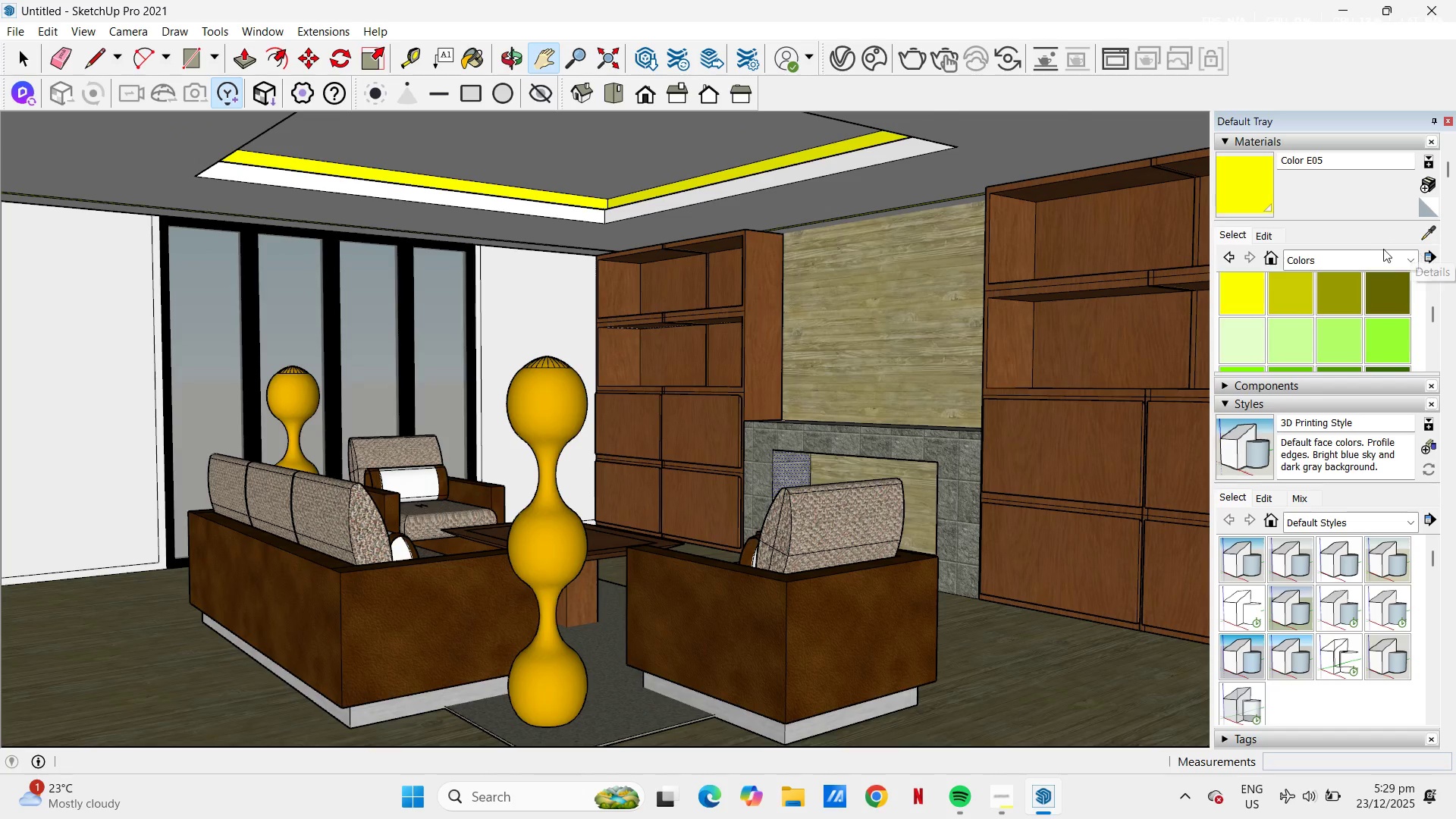 
key(Space)
 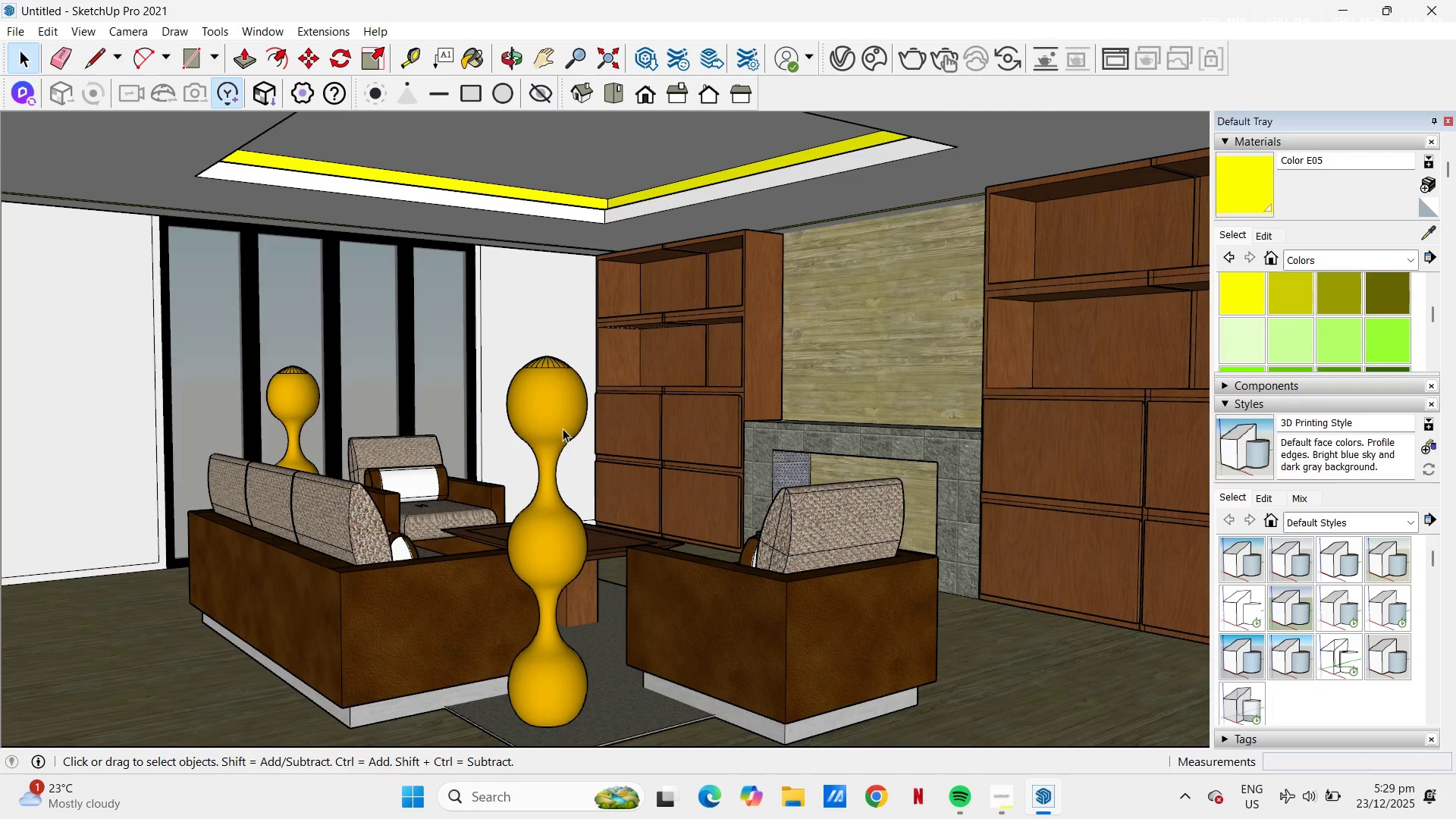 
left_click([563, 426])
 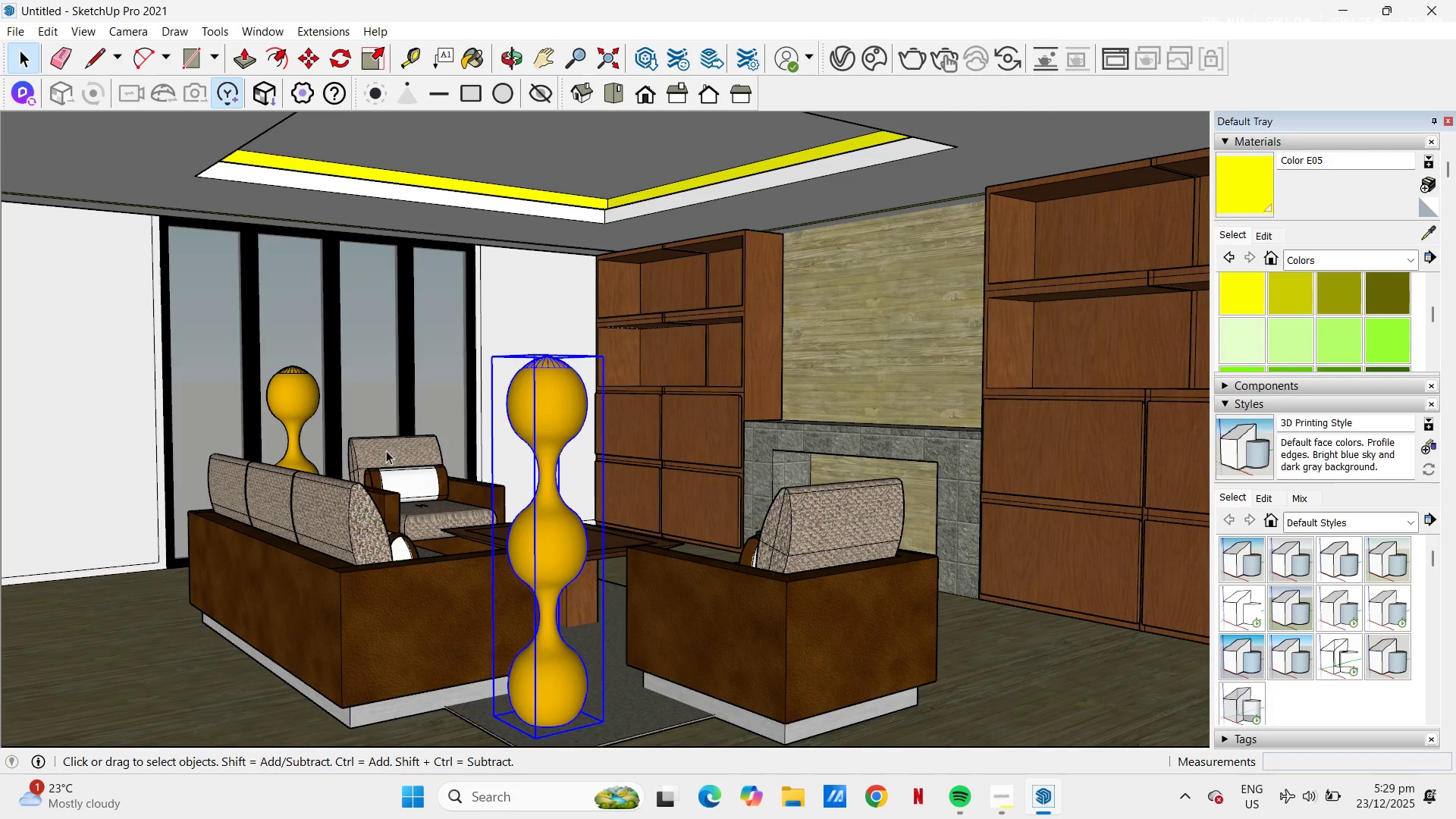 
hold_key(key=ControlLeft, duration=1.01)
left_click([279, 389])
 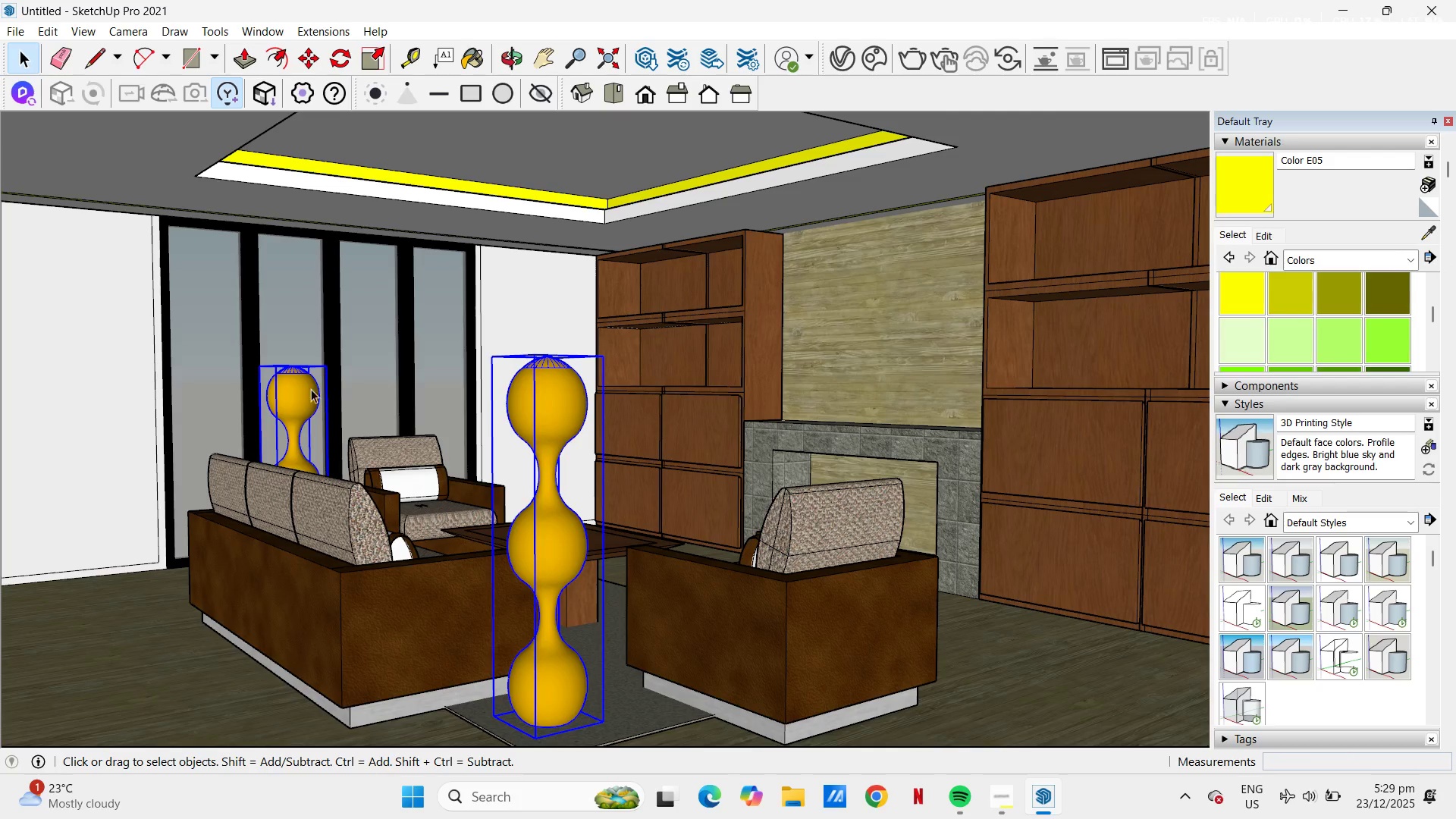 
key(S)
 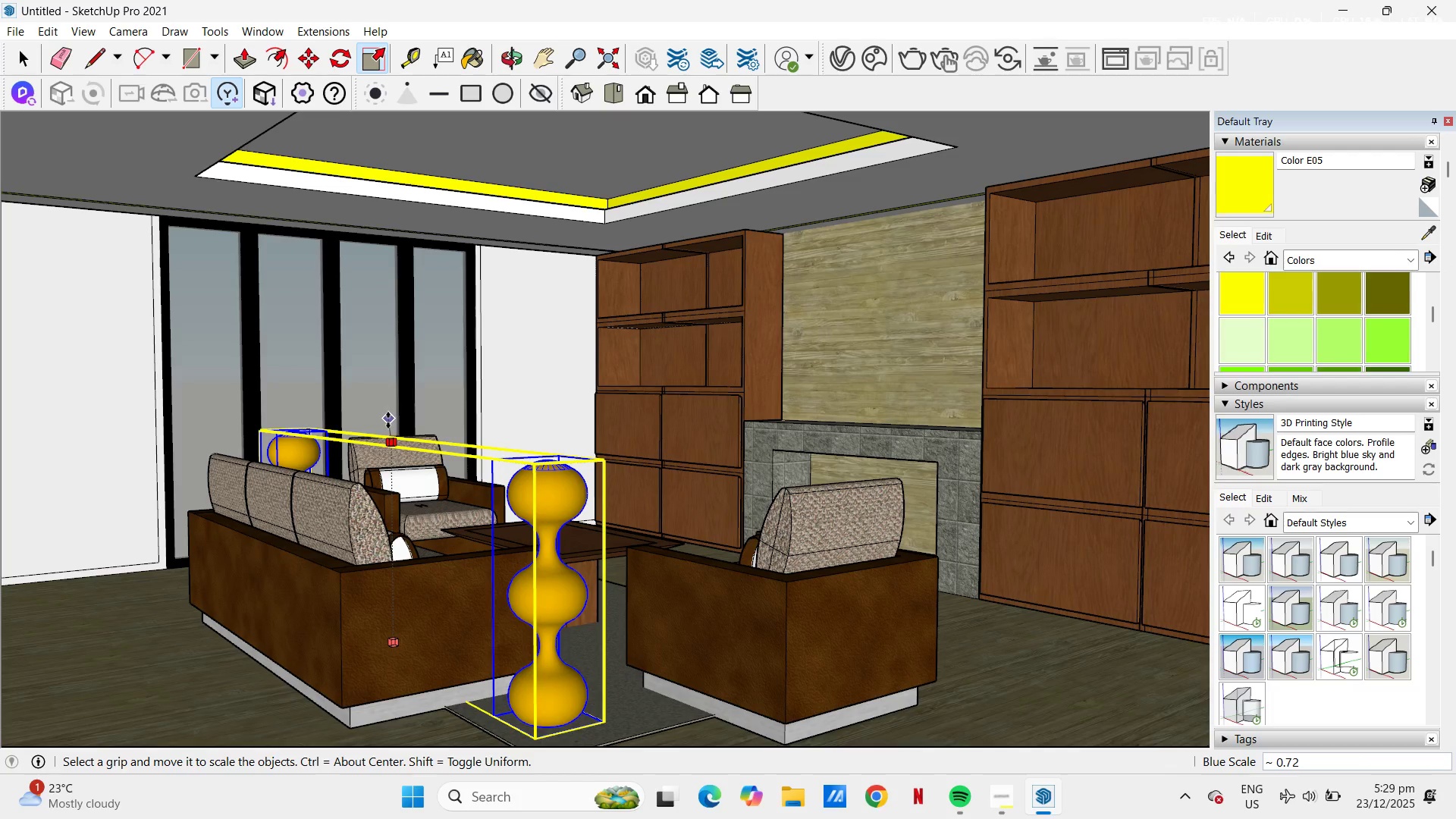 
left_click([386, 416])
 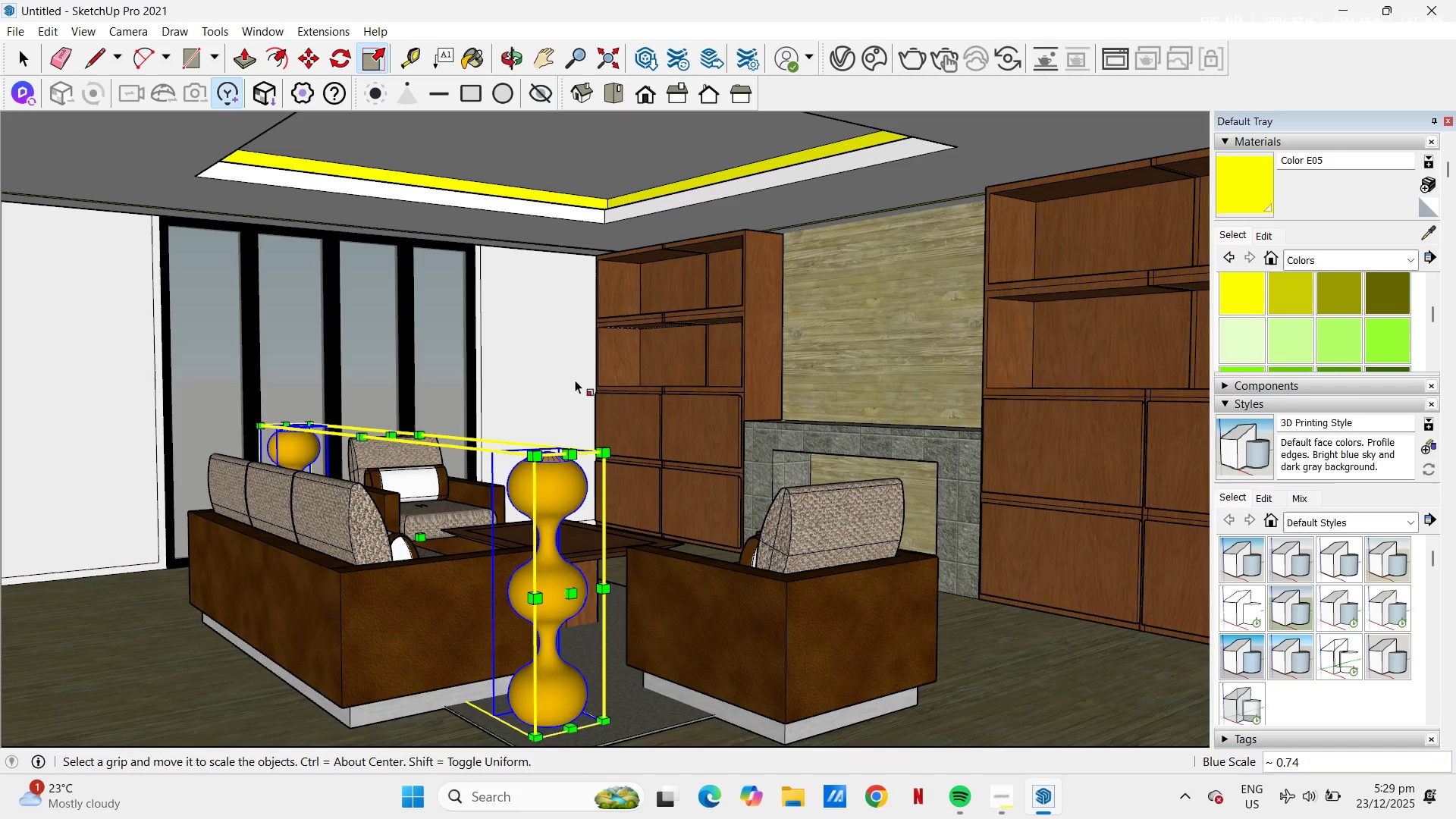 
key(Escape)
 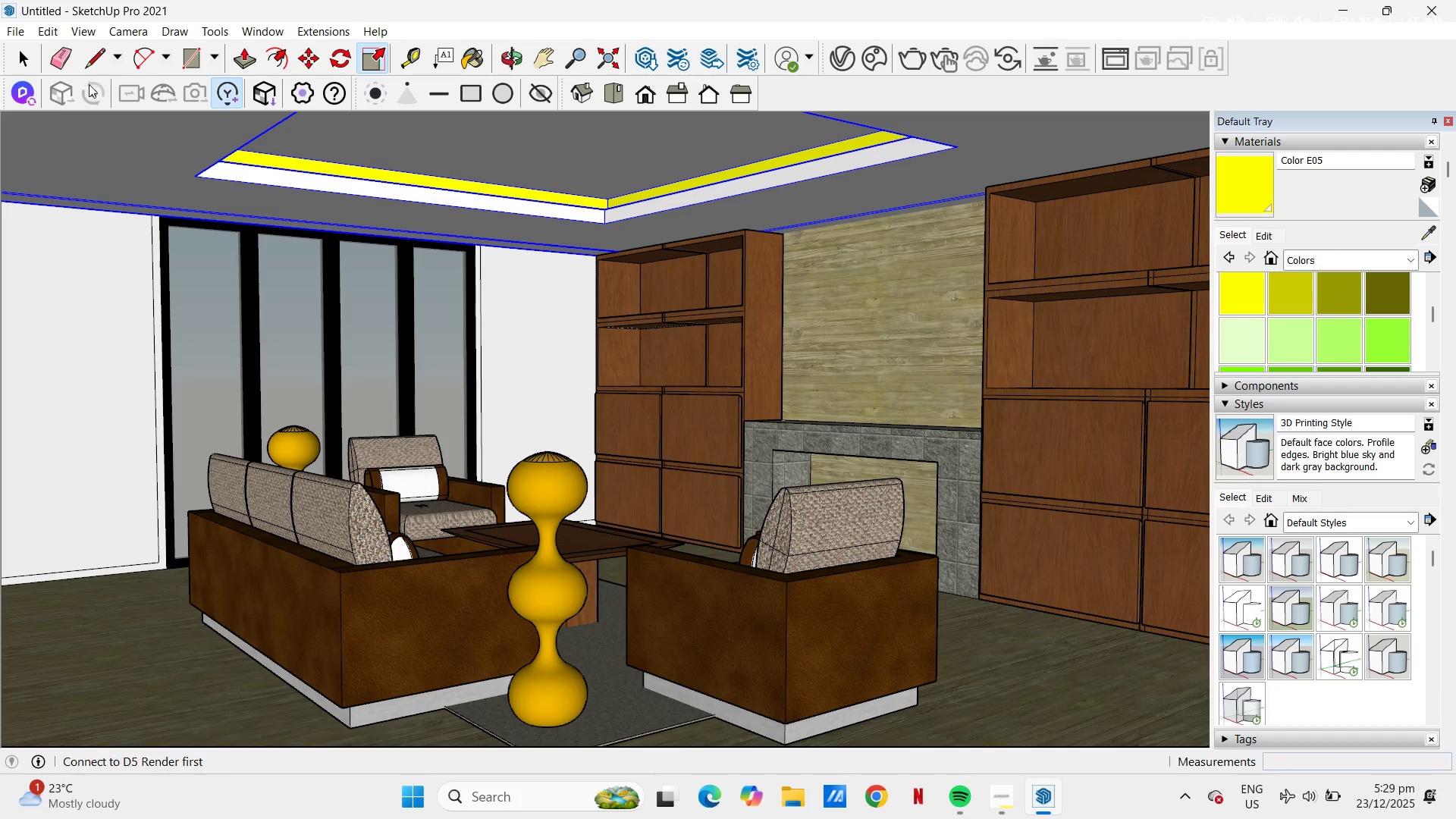 
wait(7.76)
 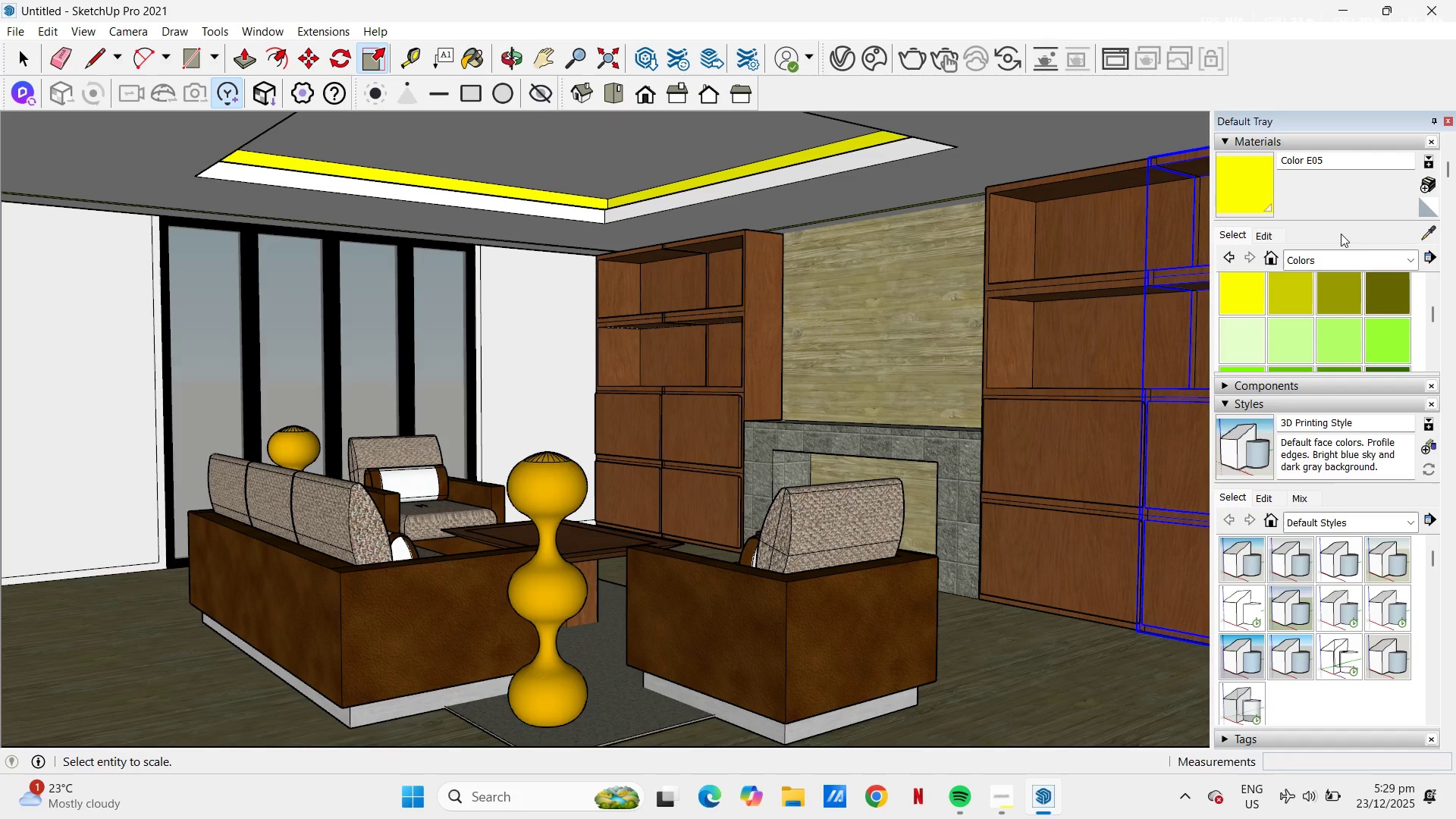 
scroll: coordinate [1317, 517], scroll_direction: up, amount: 4.0
 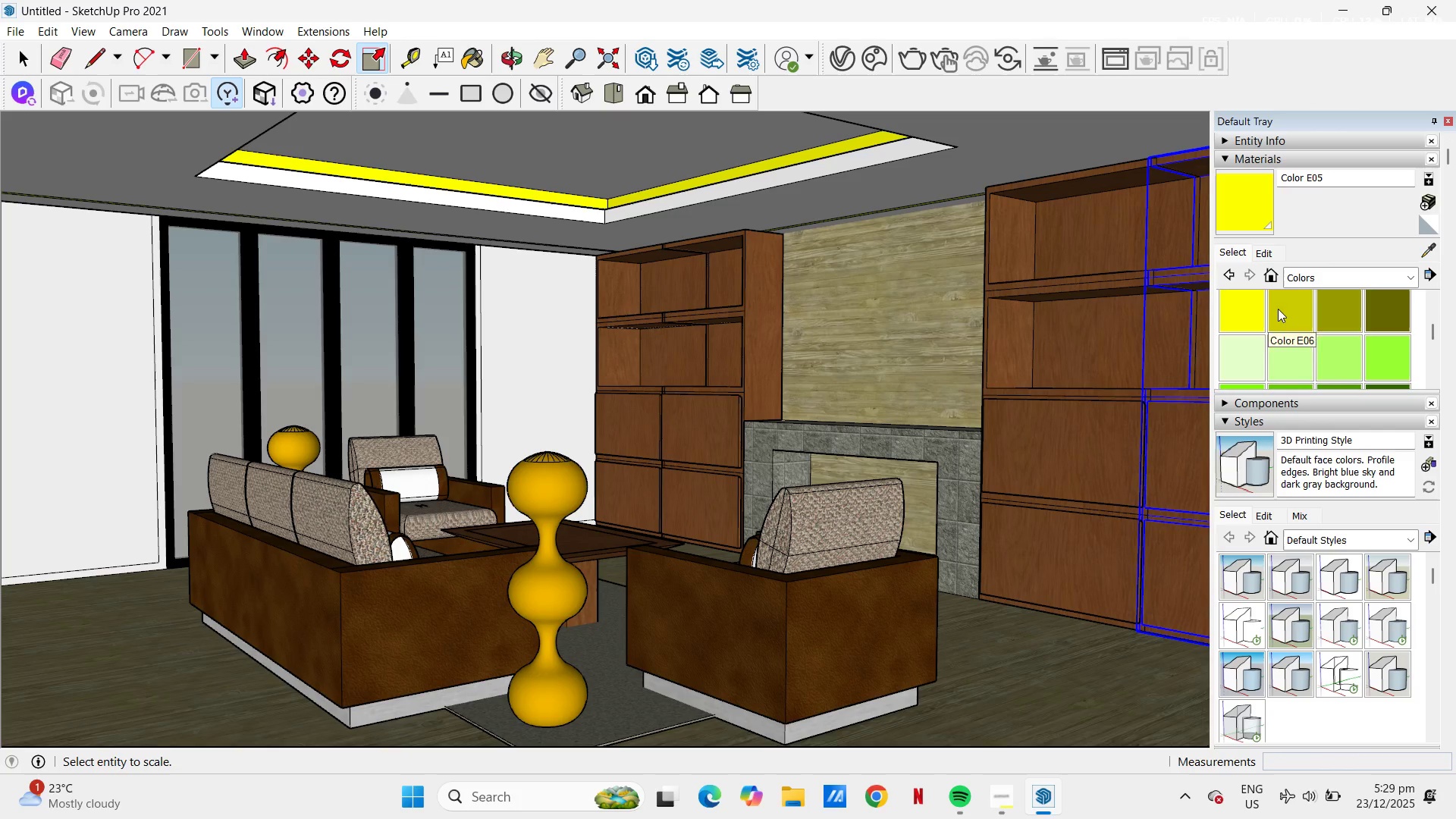 
scroll: coordinate [1276, 394], scroll_direction: down, amount: 5.0
 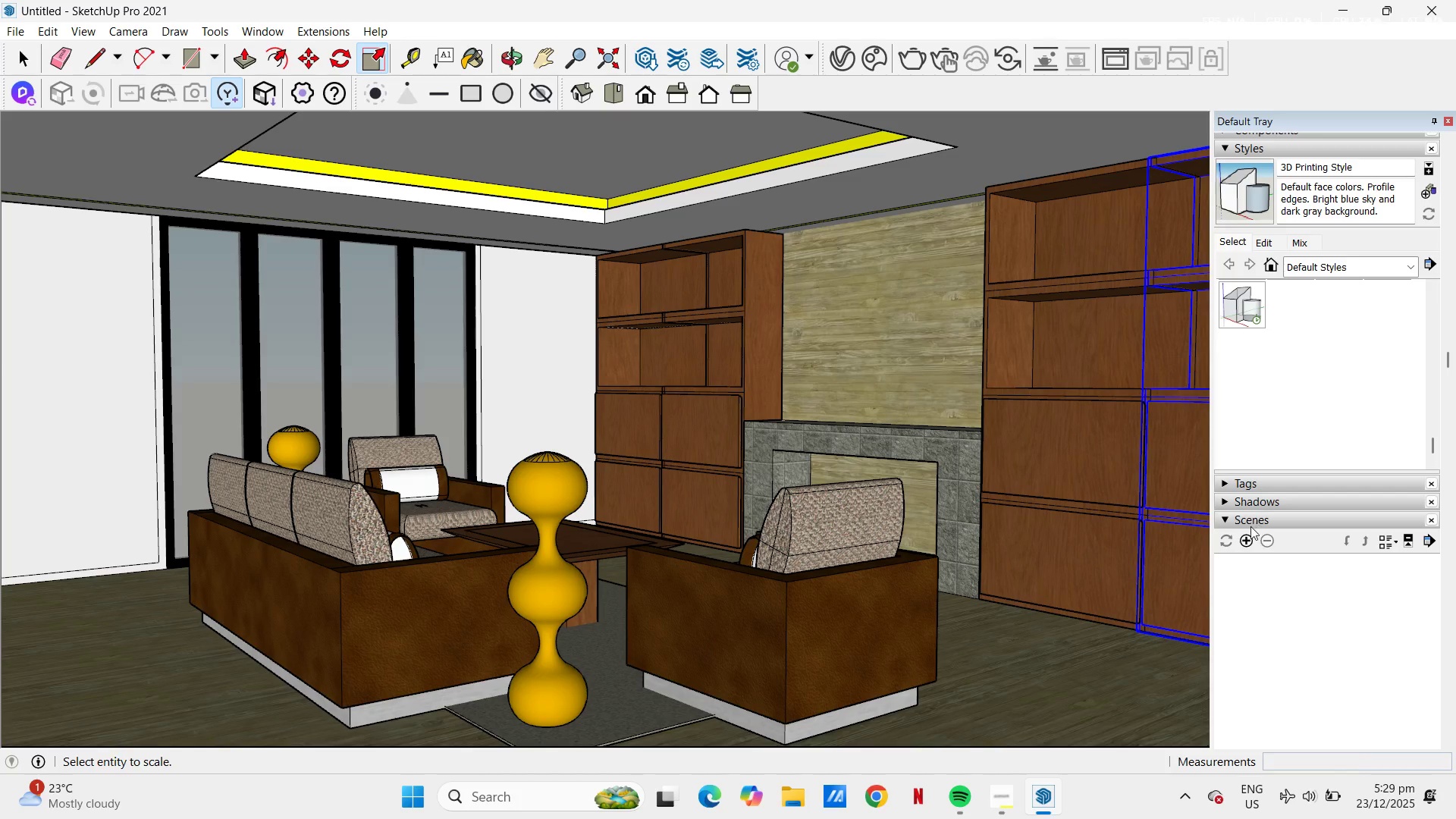 
left_click([1249, 534])
 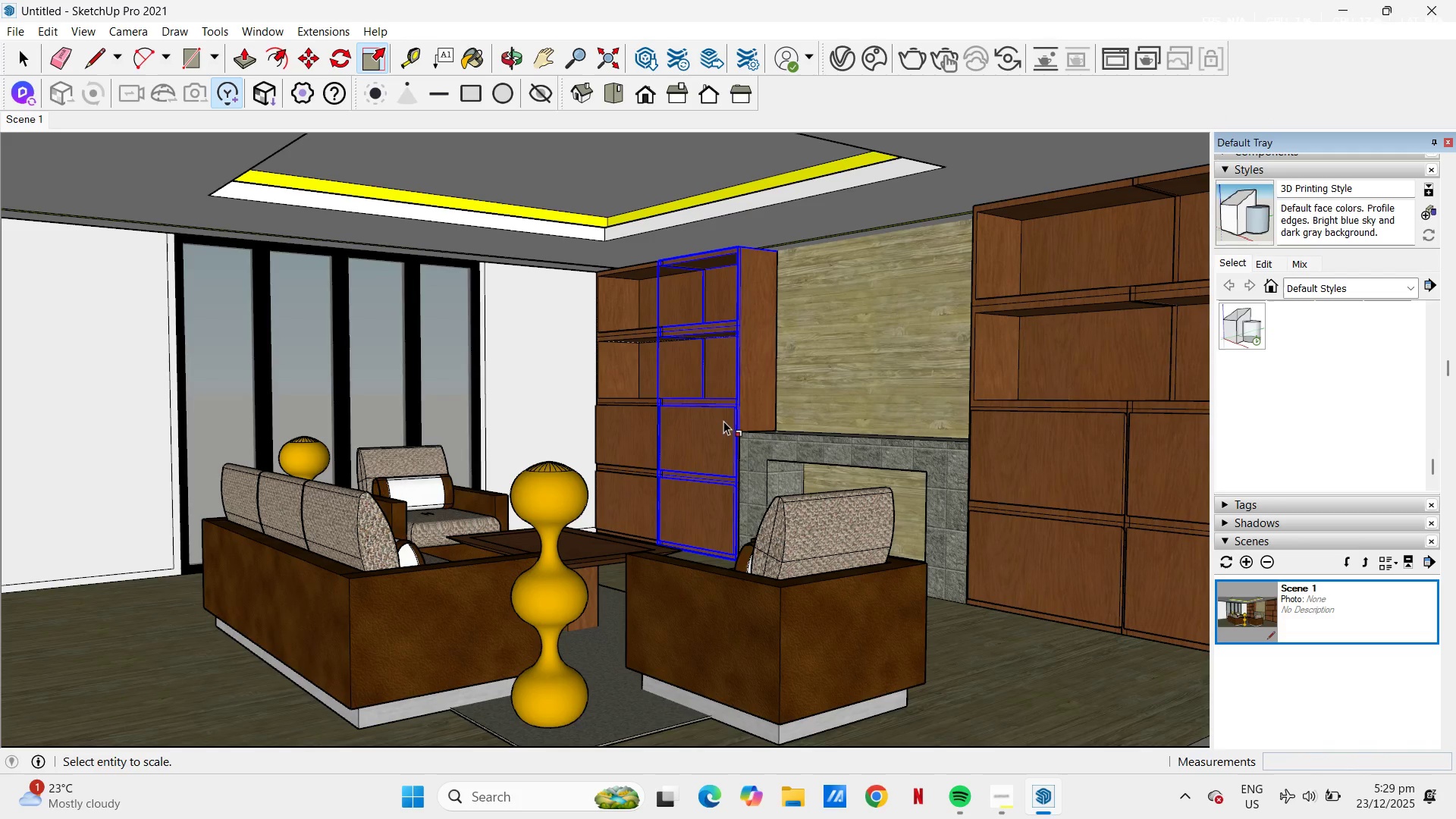 
key(H)
 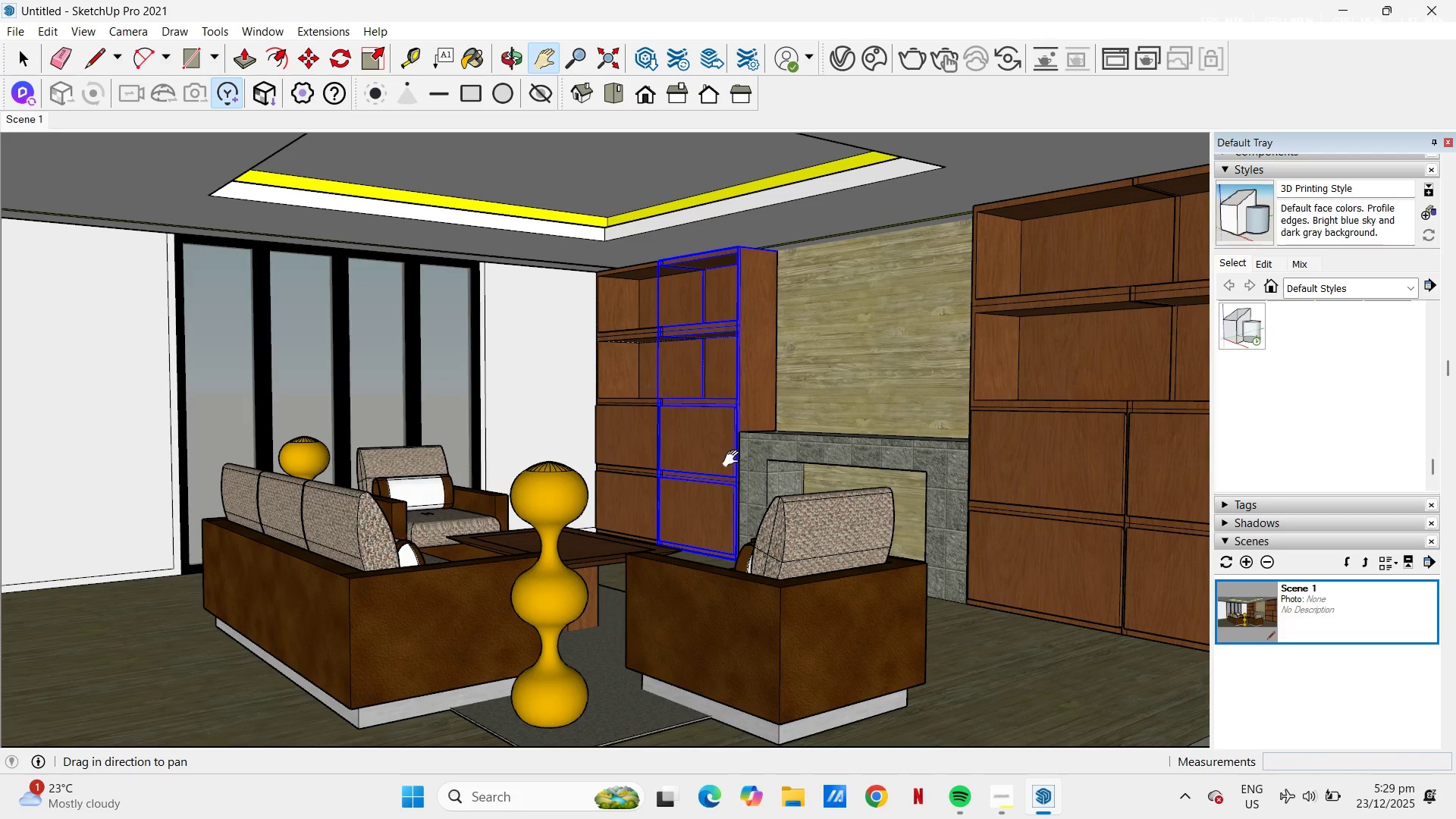 
left_click_drag(start_coordinate=[737, 450], to_coordinate=[761, 425])
 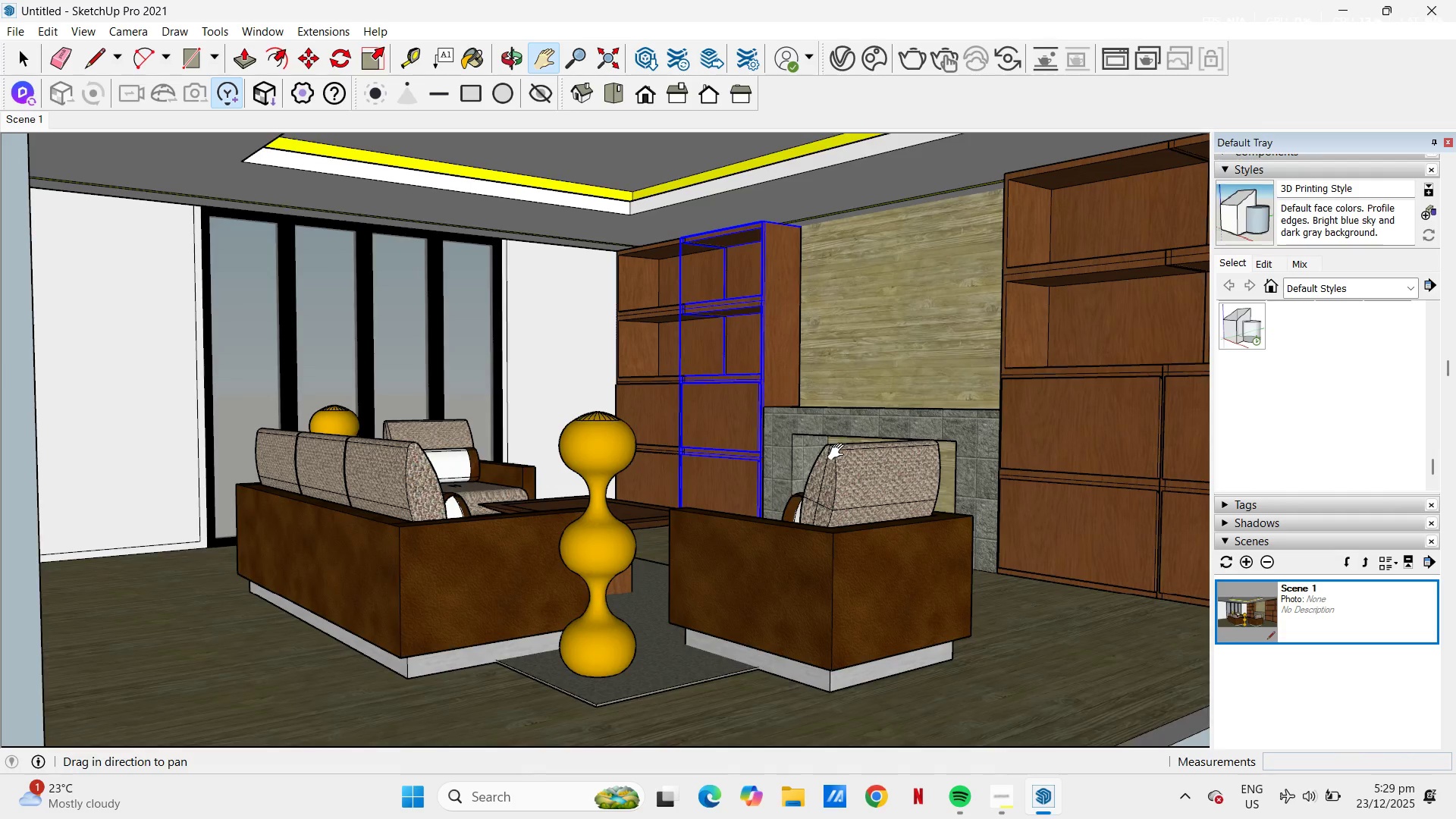 
scroll: coordinate [259, 362], scroll_direction: up, amount: 13.0
 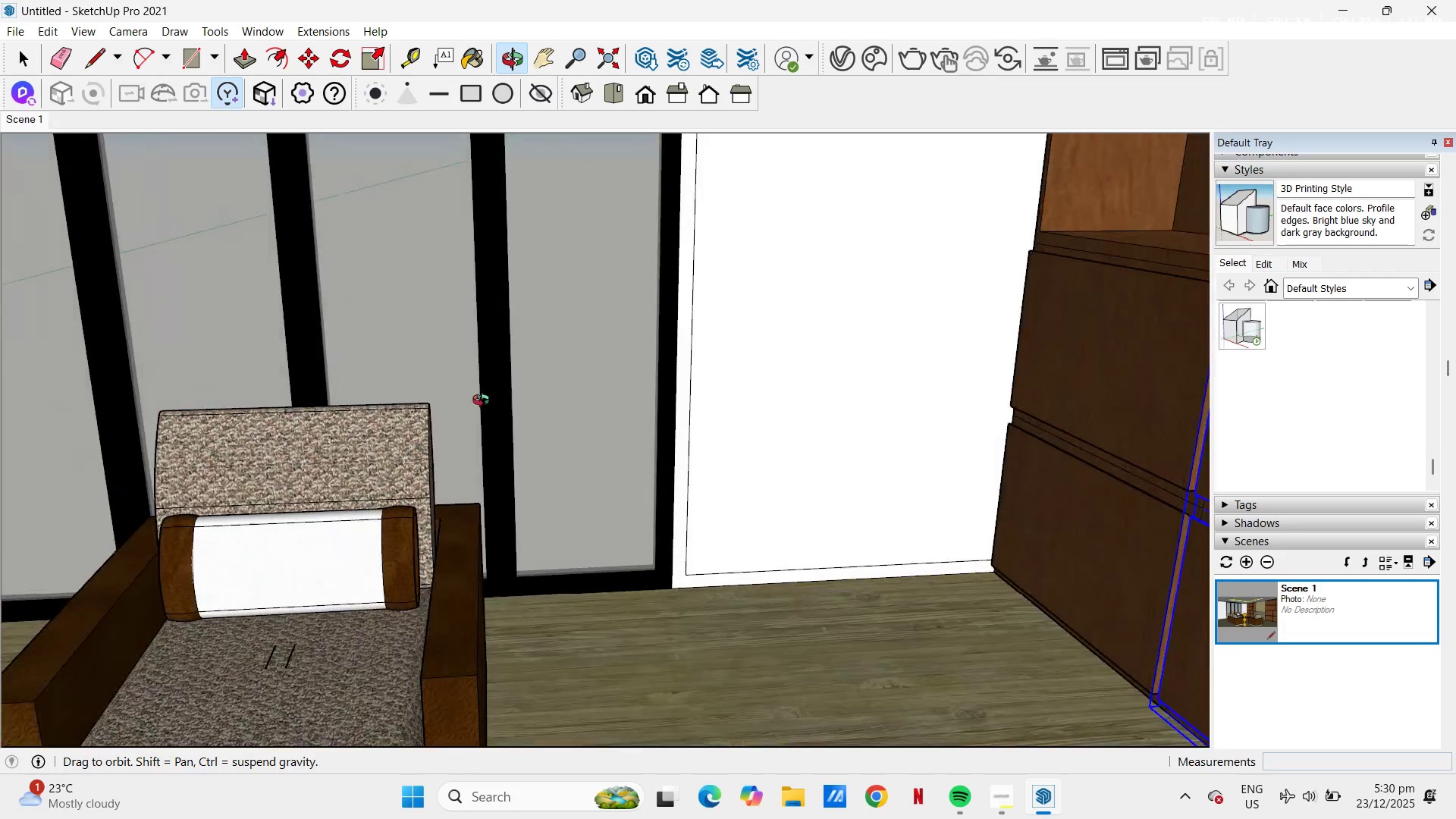 
scroll: coordinate [437, 384], scroll_direction: down, amount: 9.0
 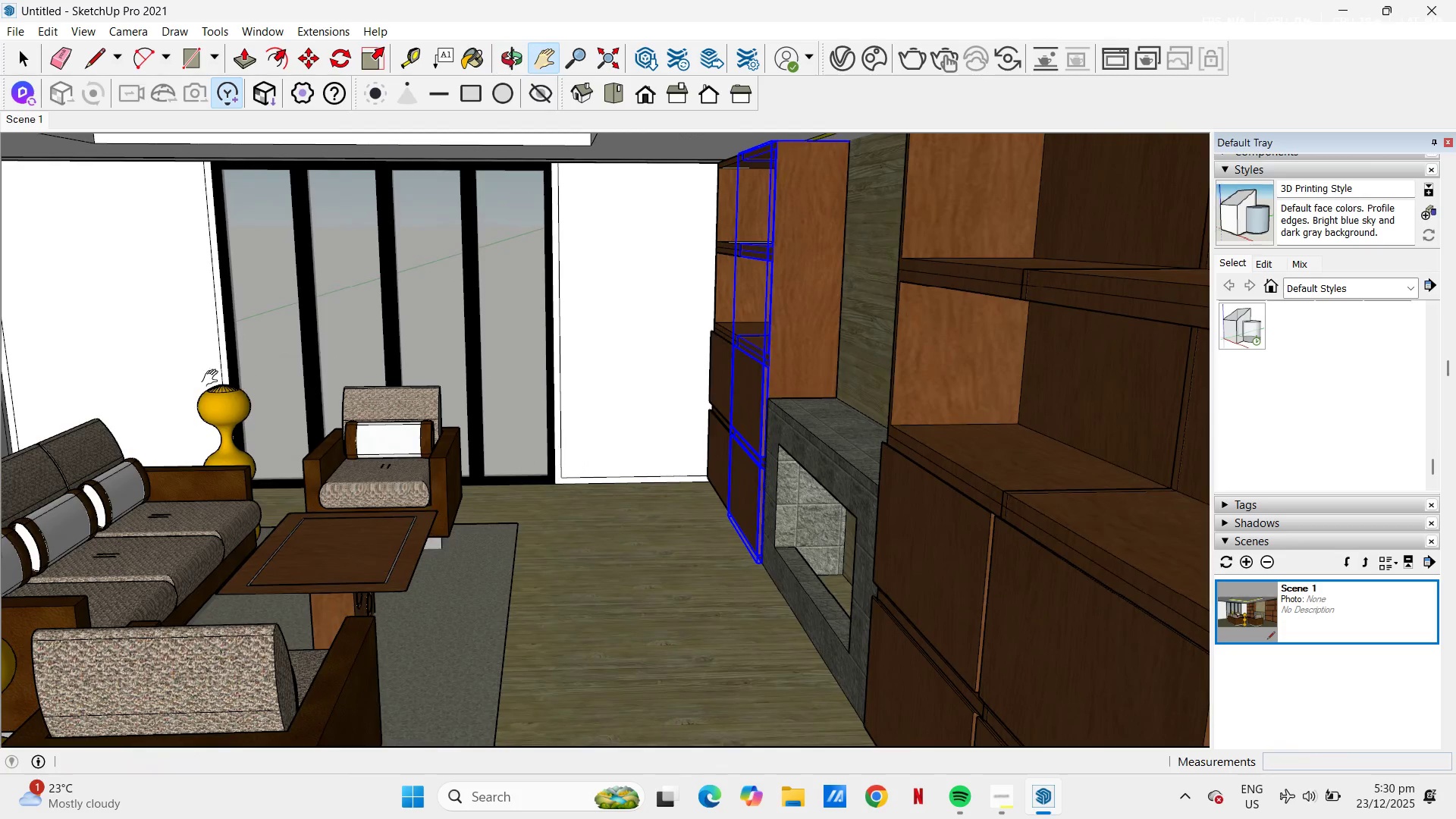 
scroll: coordinate [703, 485], scroll_direction: up, amount: 10.0
 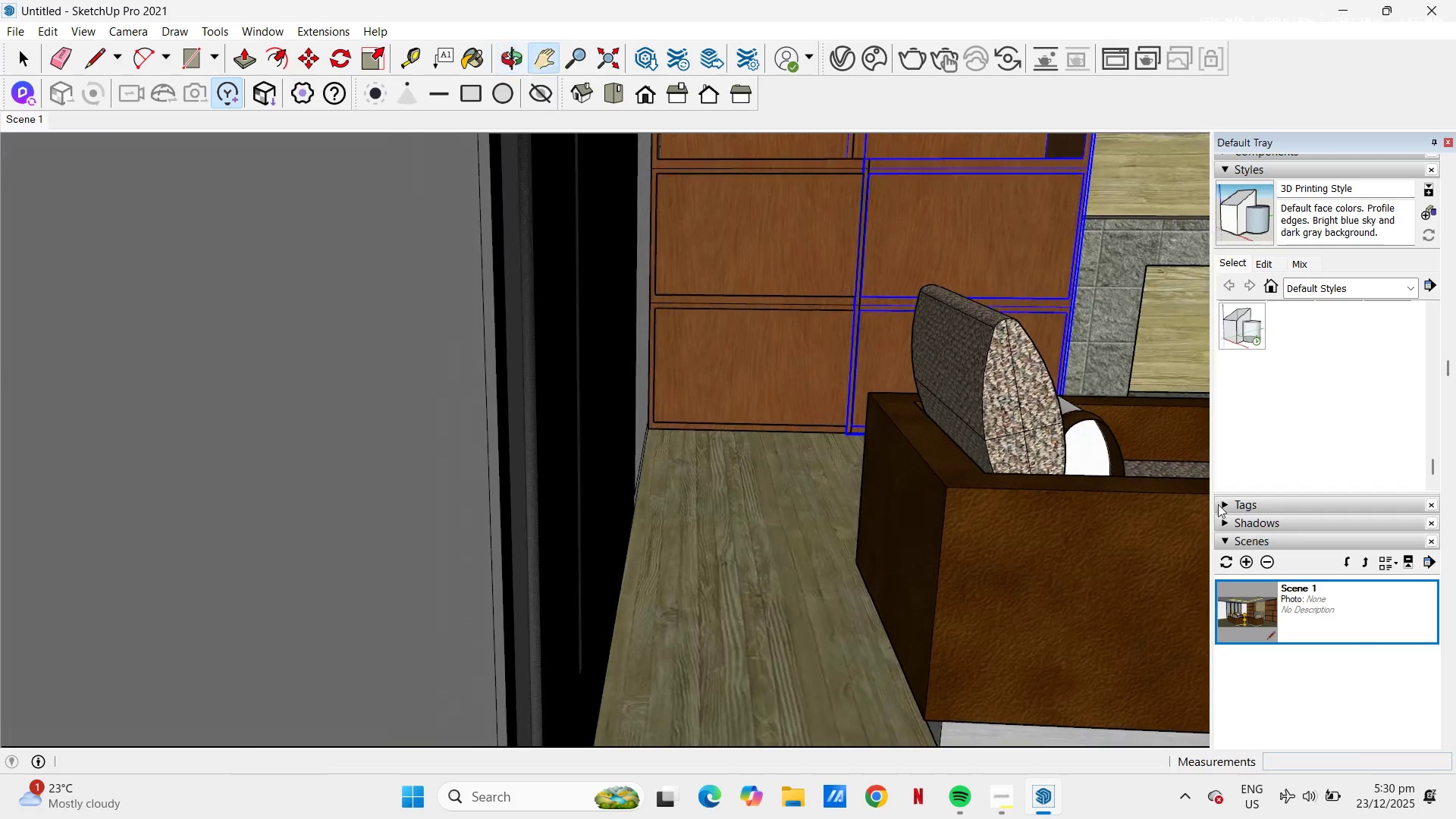 
left_click_drag(start_coordinate=[1087, 417], to_coordinate=[406, 529])
 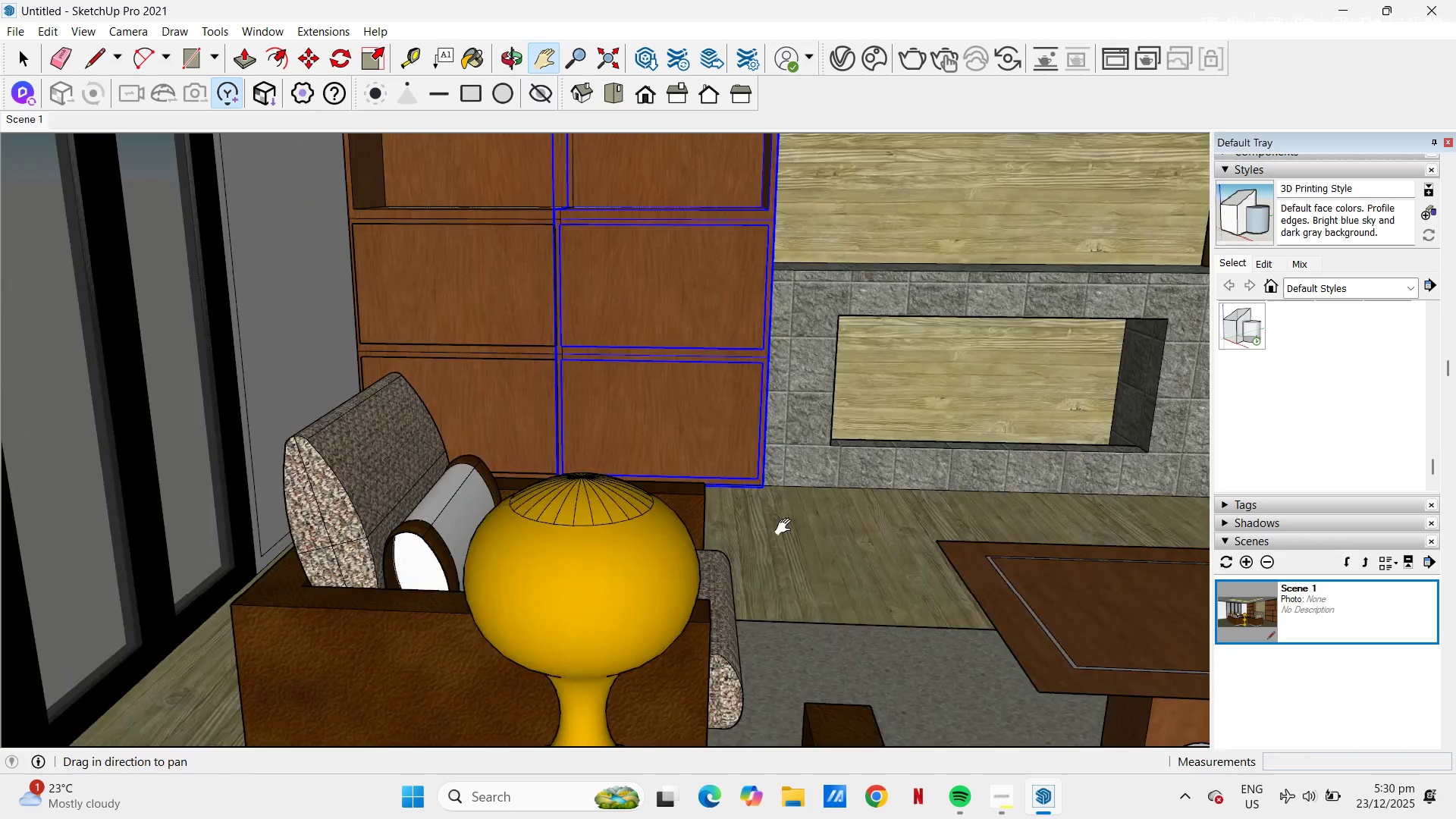 
scroll: coordinate [796, 530], scroll_direction: down, amount: 2.0
 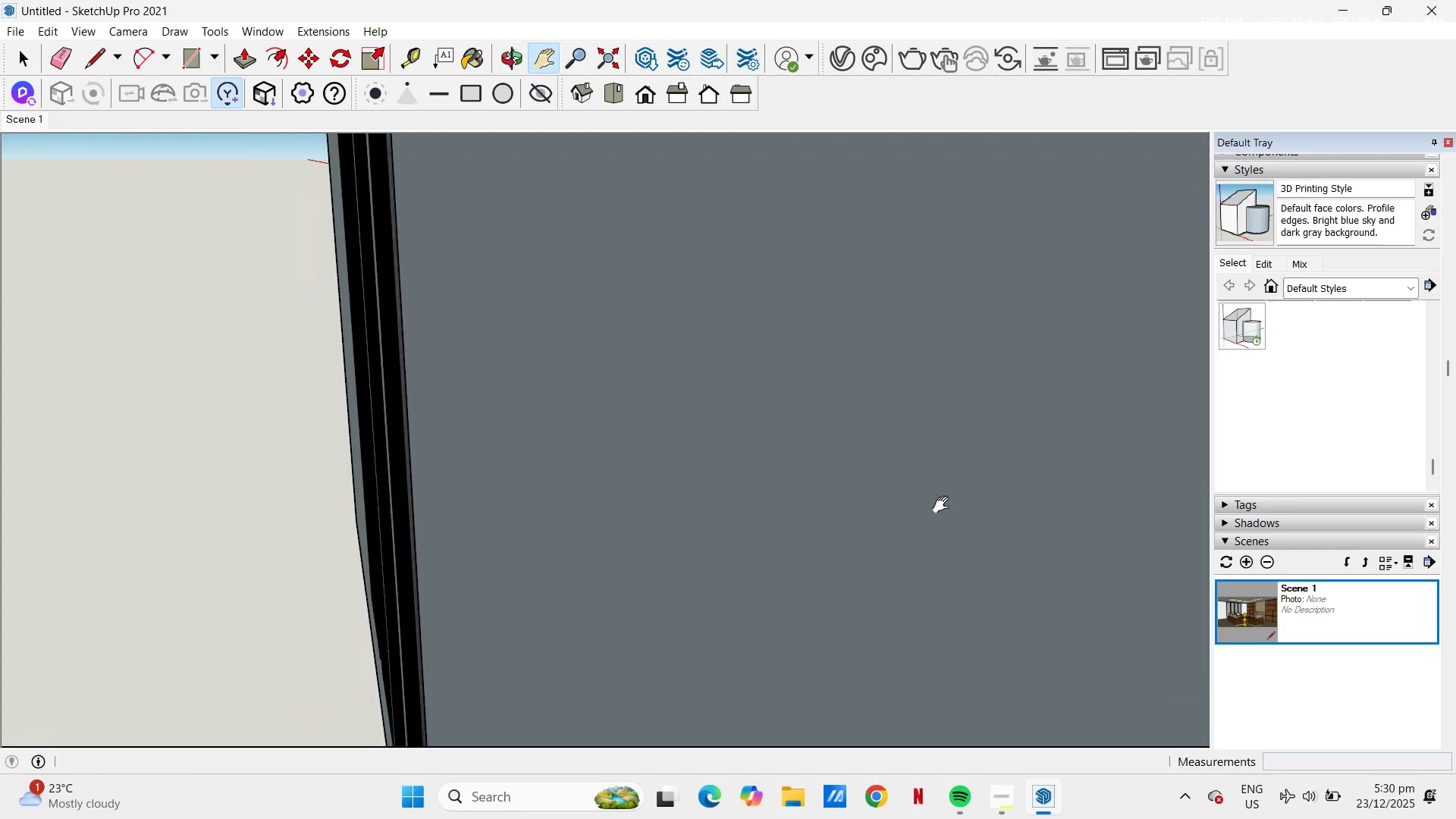 
left_click_drag(start_coordinate=[995, 480], to_coordinate=[33, 467])
 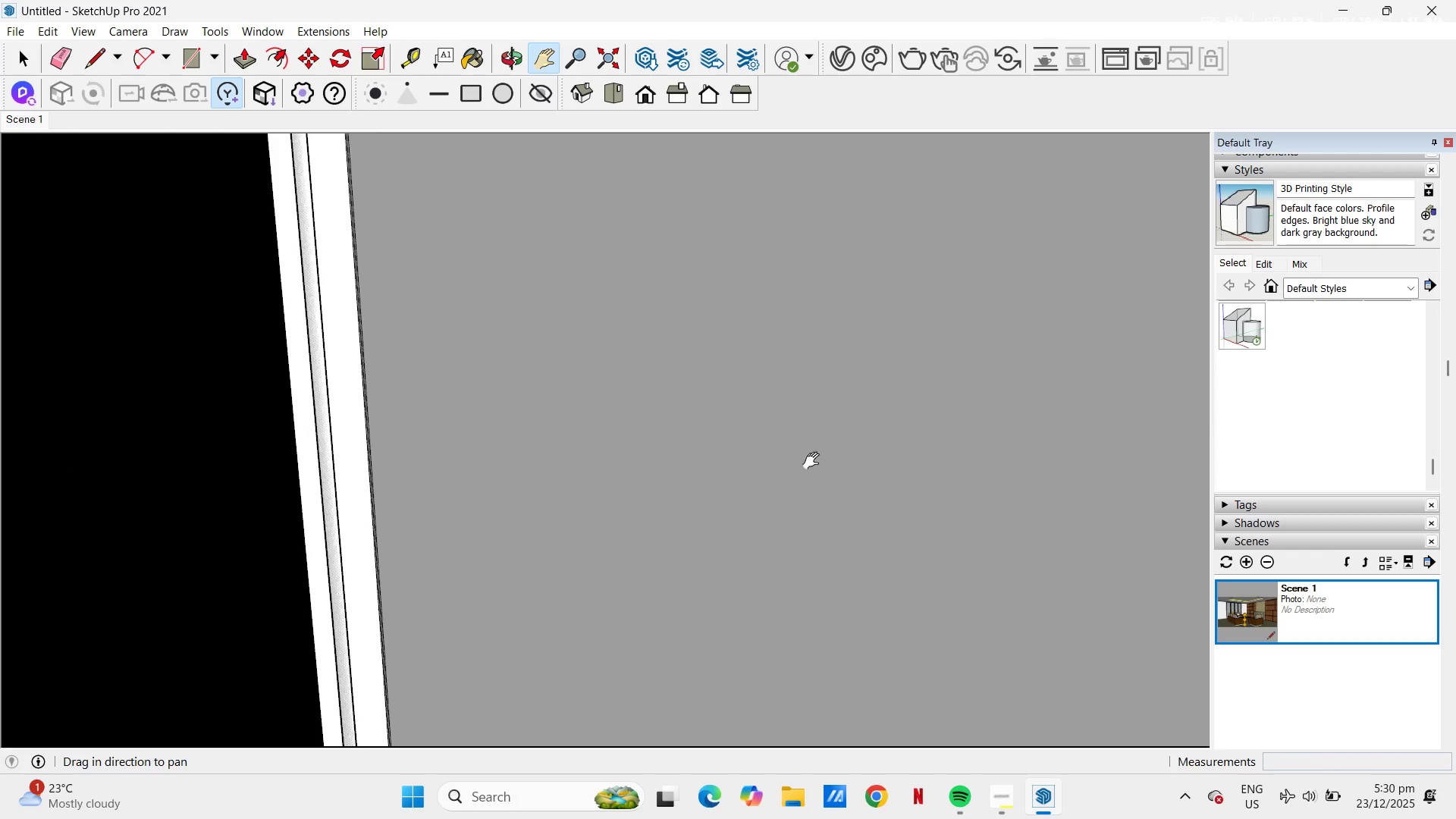 
left_click_drag(start_coordinate=[812, 460], to_coordinate=[221, 467])
 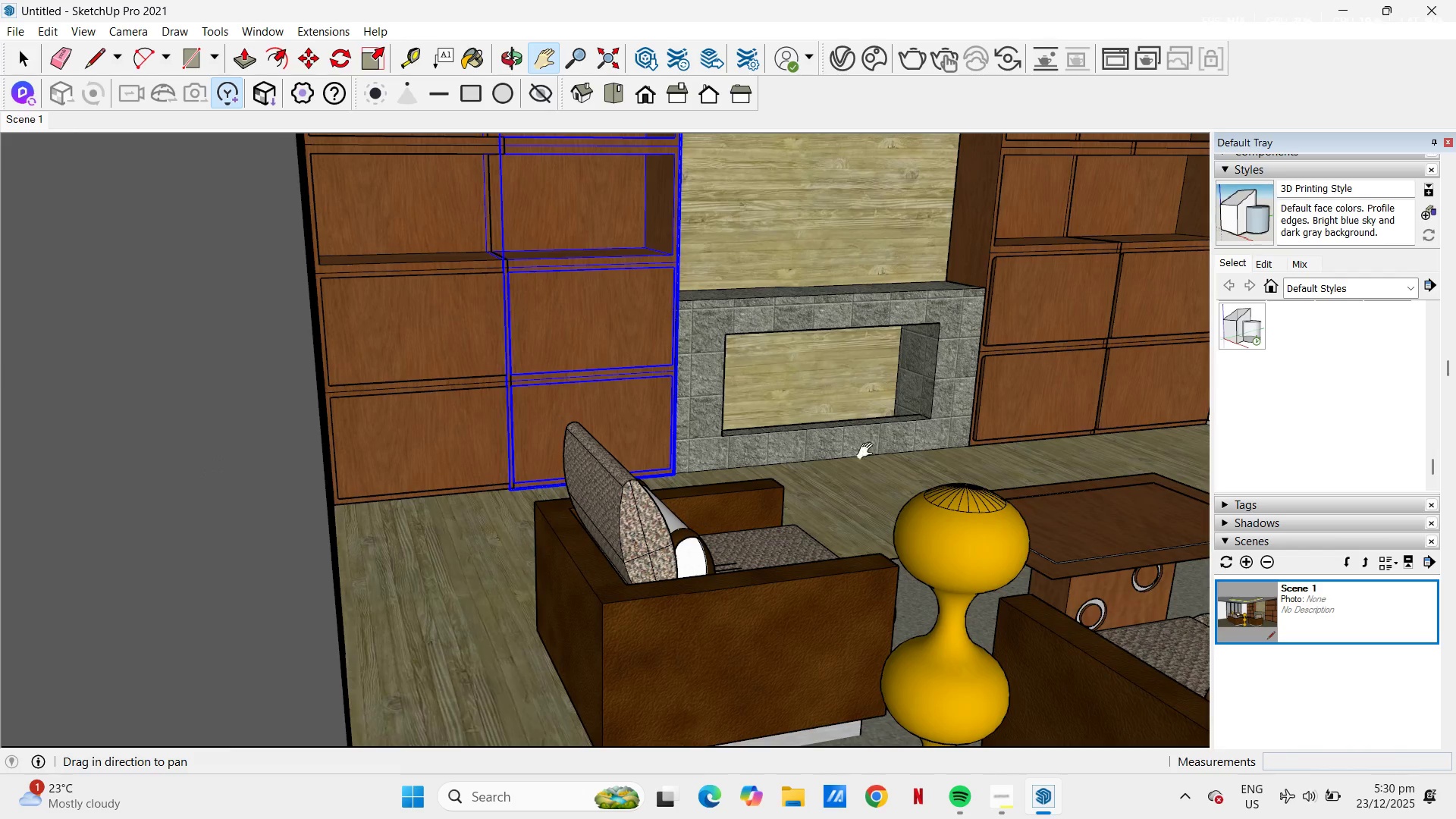 
left_click_drag(start_coordinate=[868, 451], to_coordinate=[710, 511])
 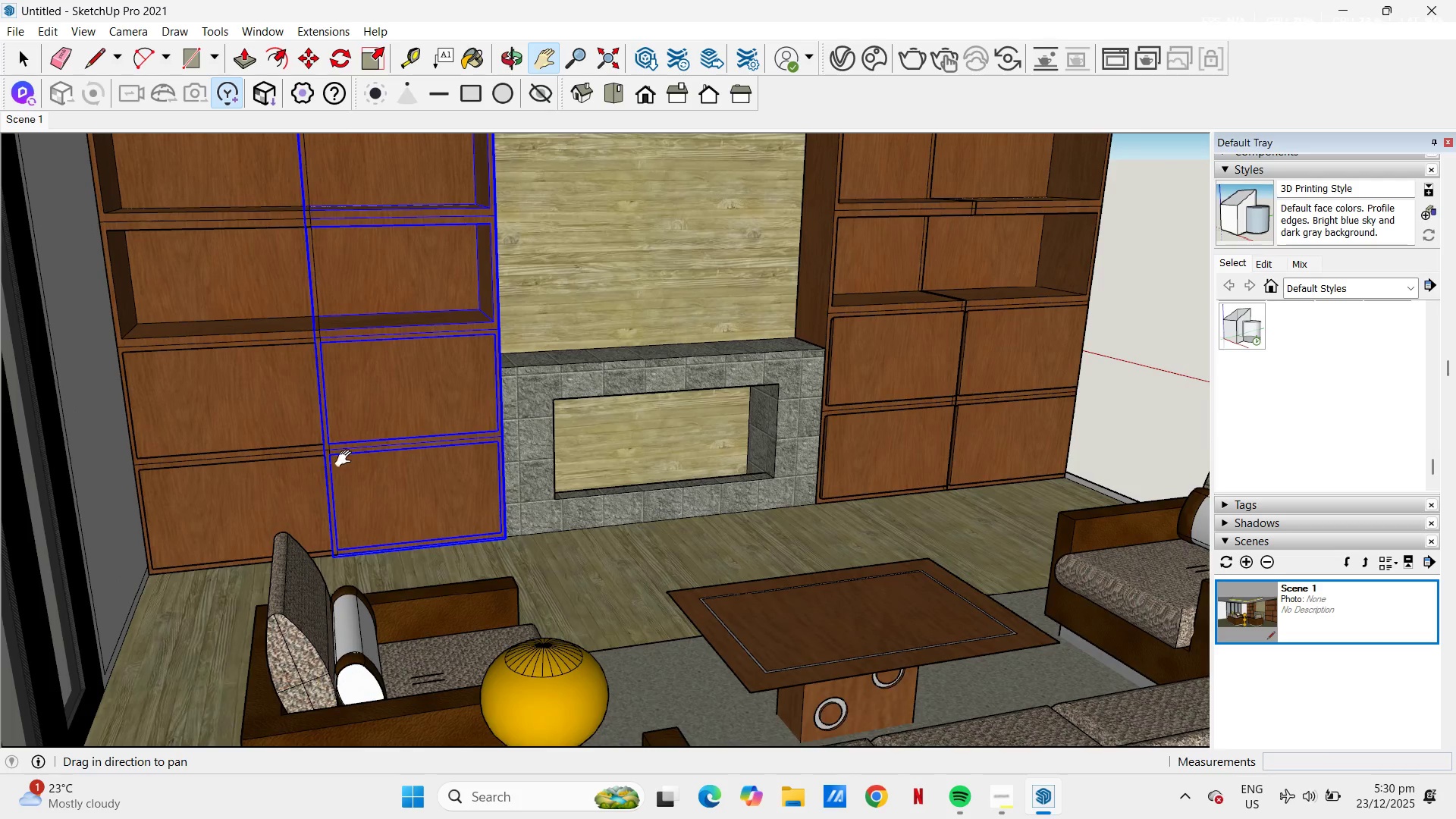 
scroll: coordinate [339, 444], scroll_direction: up, amount: 5.0
 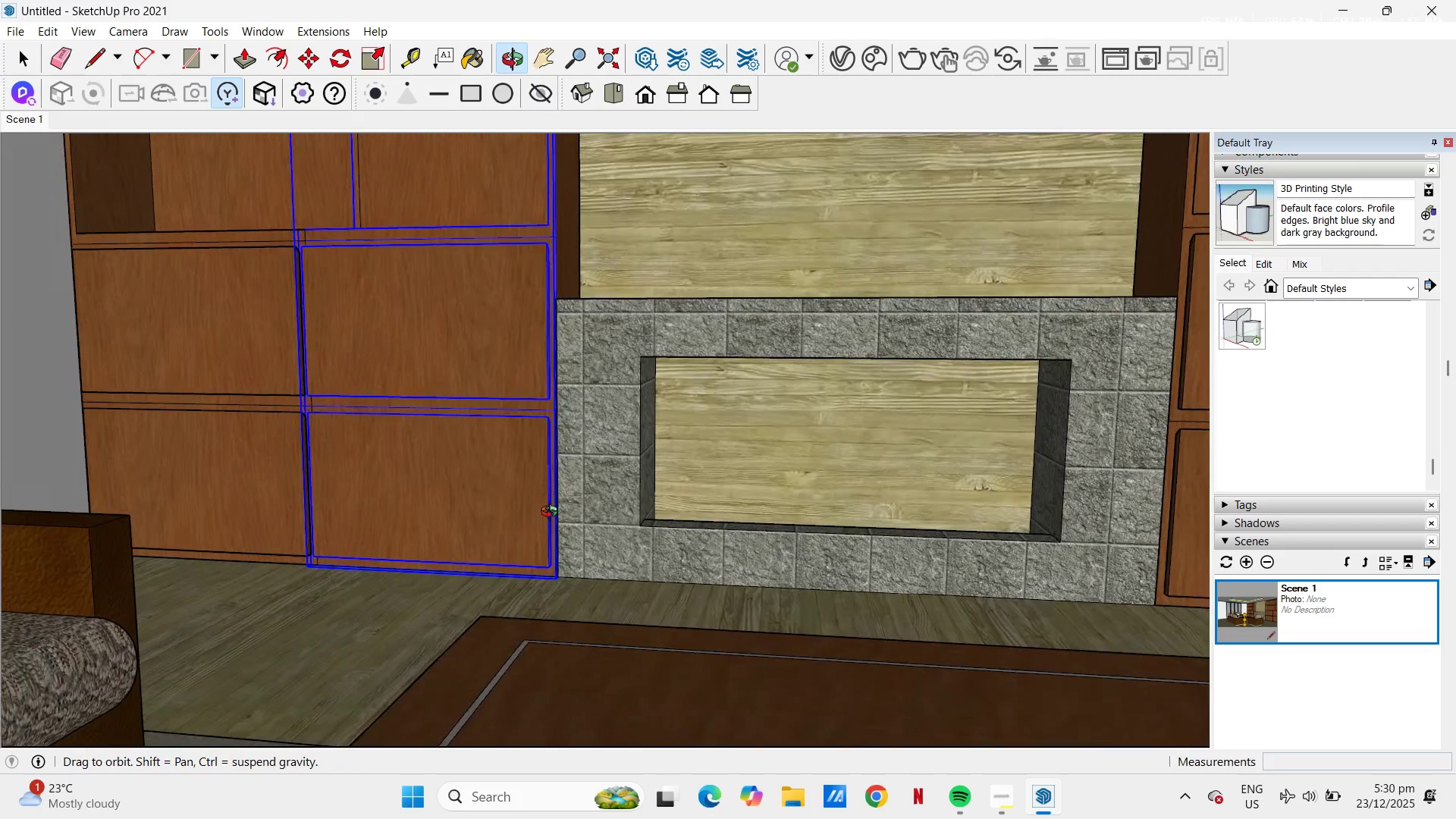 
left_click_drag(start_coordinate=[824, 518], to_coordinate=[623, 598])
 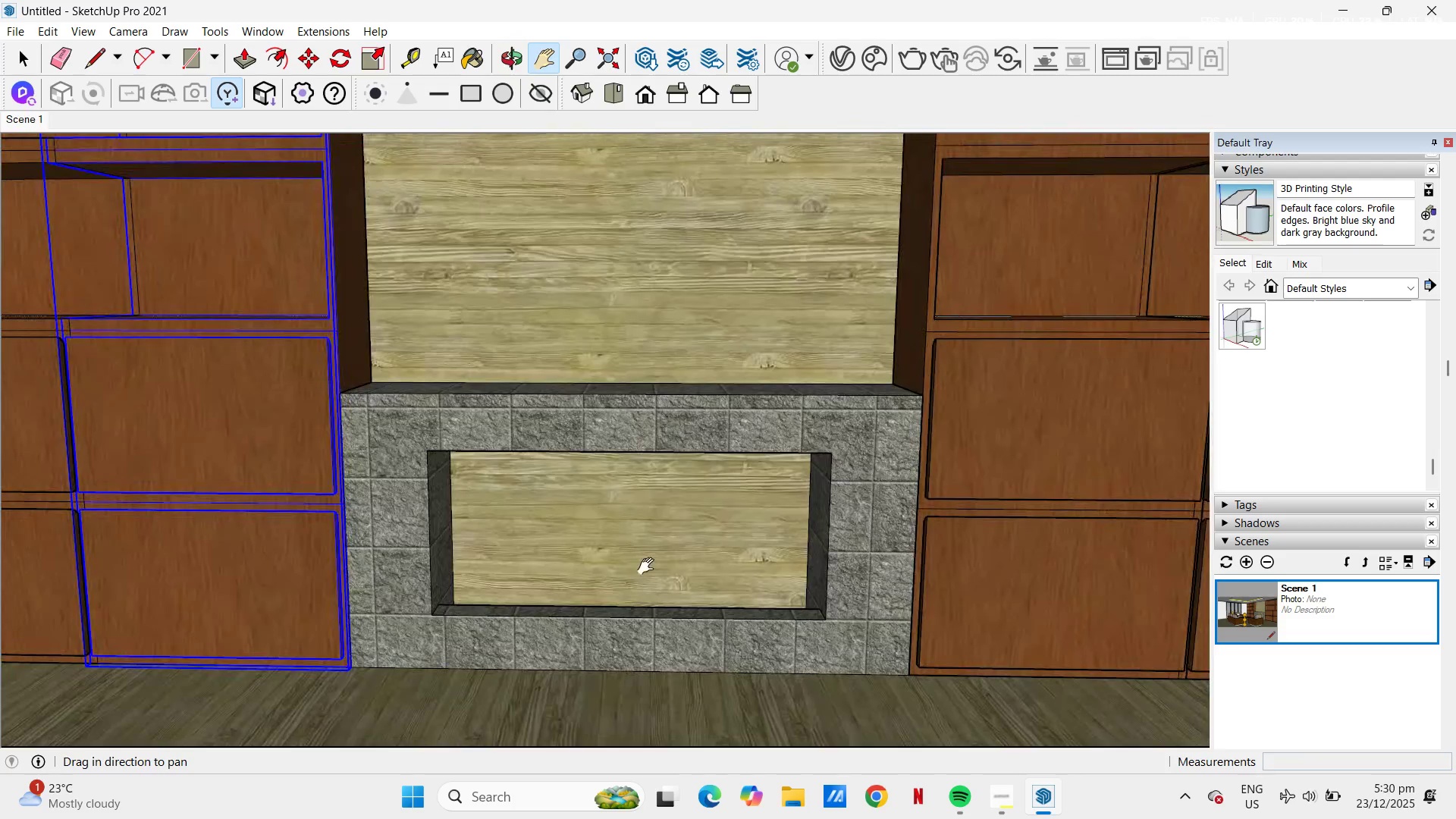 
scroll: coordinate [662, 559], scroll_direction: down, amount: 5.0
 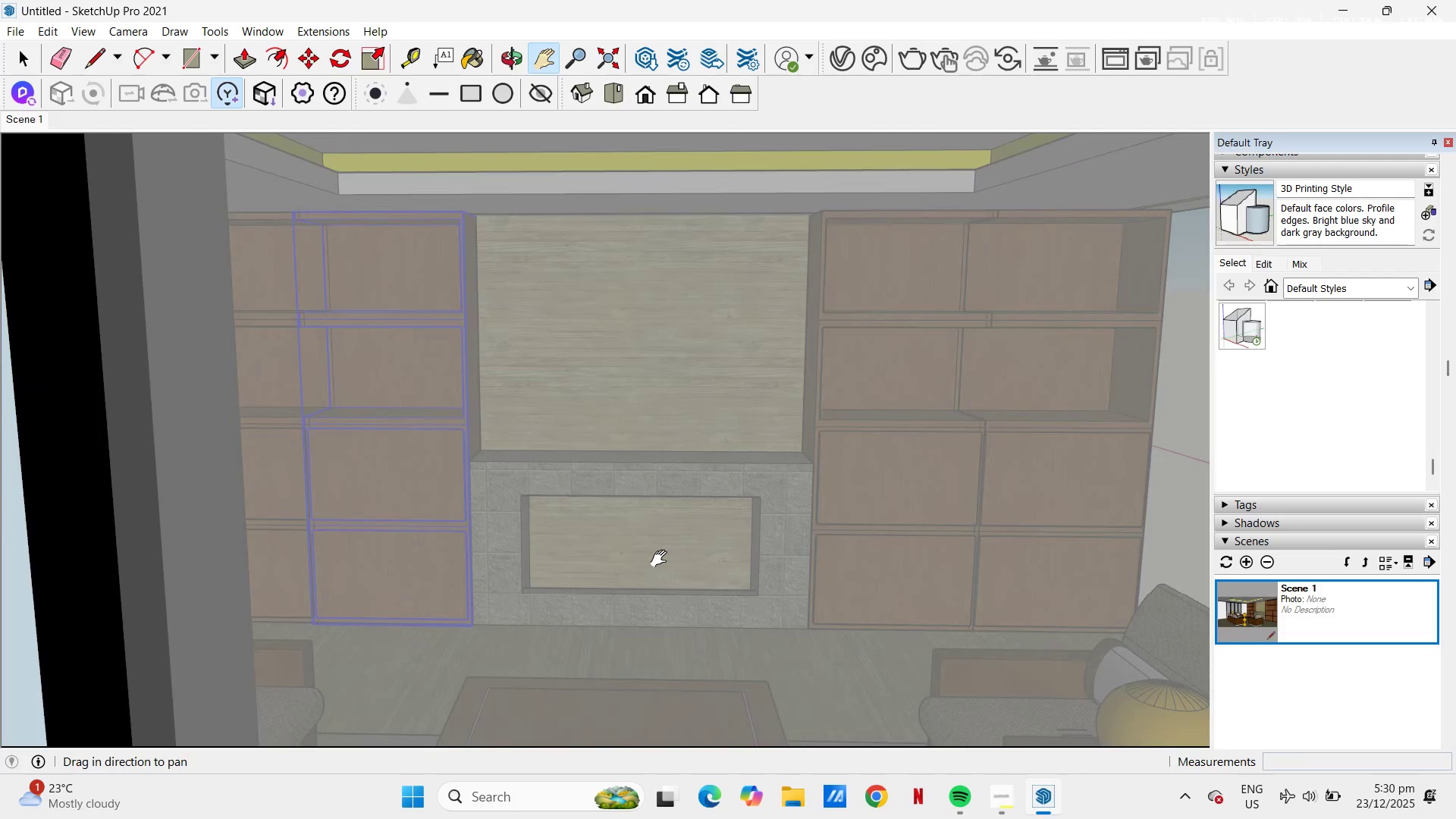 
scroll: coordinate [664, 559], scroll_direction: up, amount: 45.0
 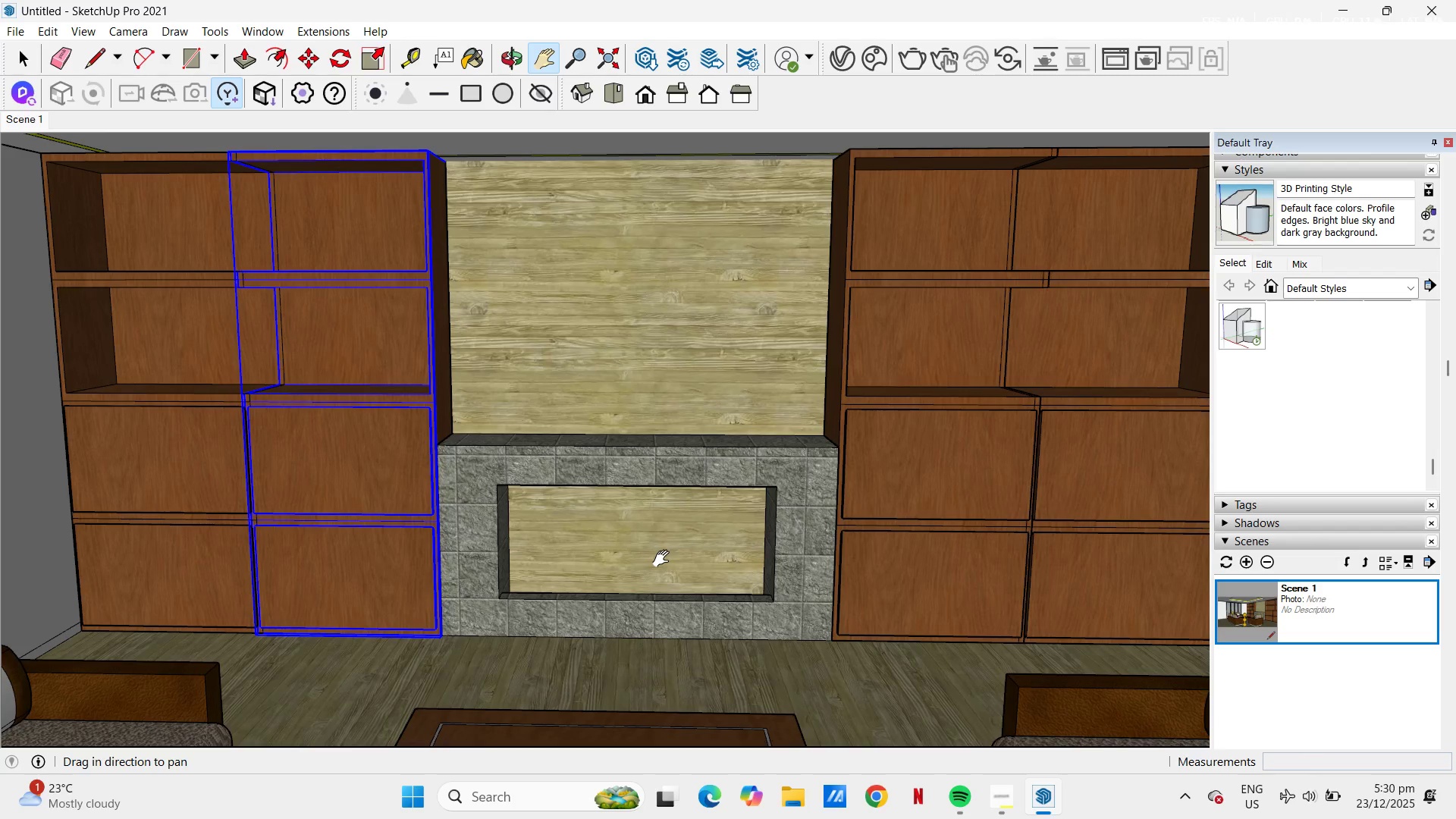 
left_click_drag(start_coordinate=[674, 556], to_coordinate=[706, 466])
 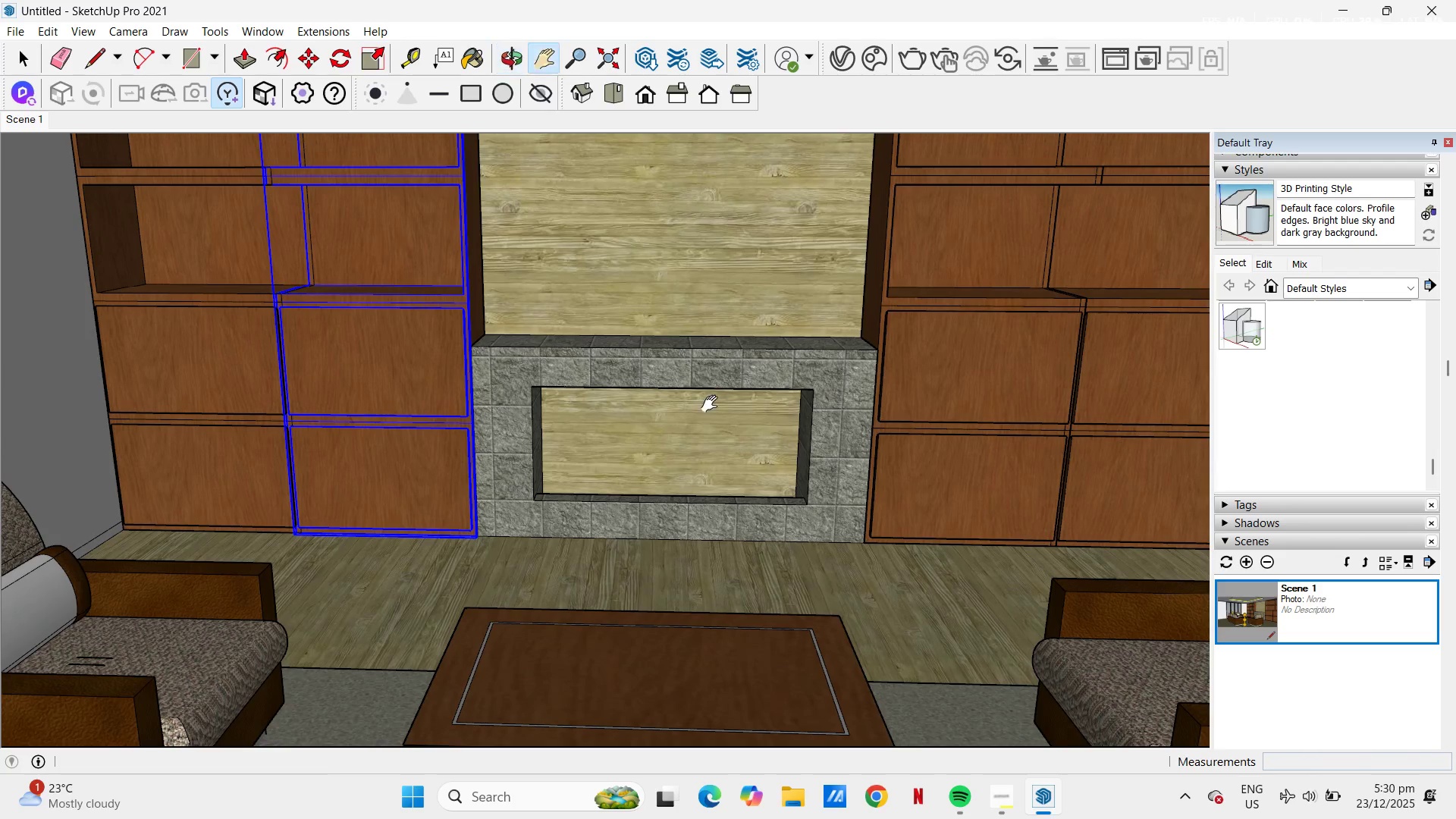 
scroll: coordinate [713, 404], scroll_direction: down, amount: 1.0
 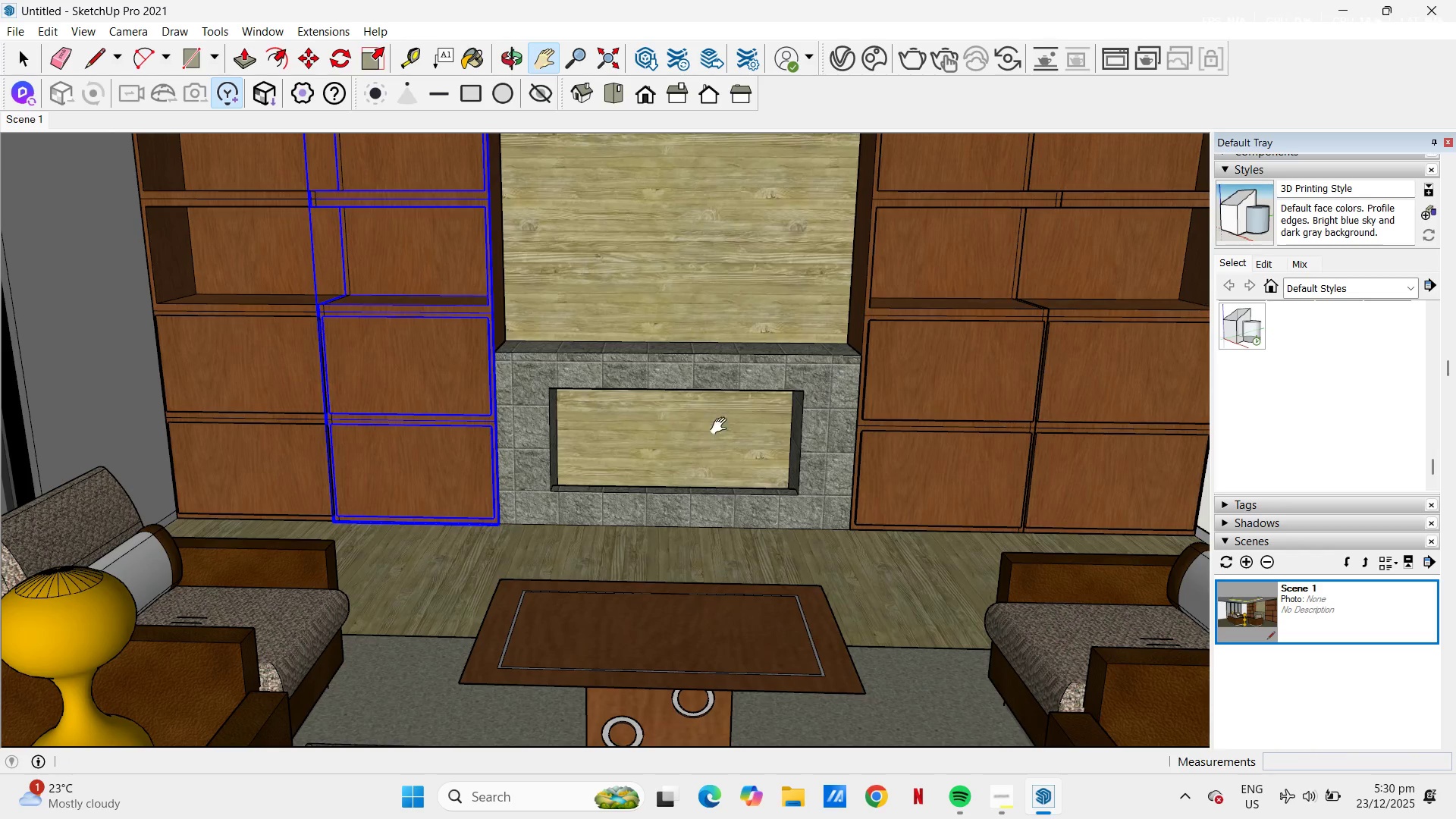 
left_click_drag(start_coordinate=[742, 428], to_coordinate=[708, 424])
 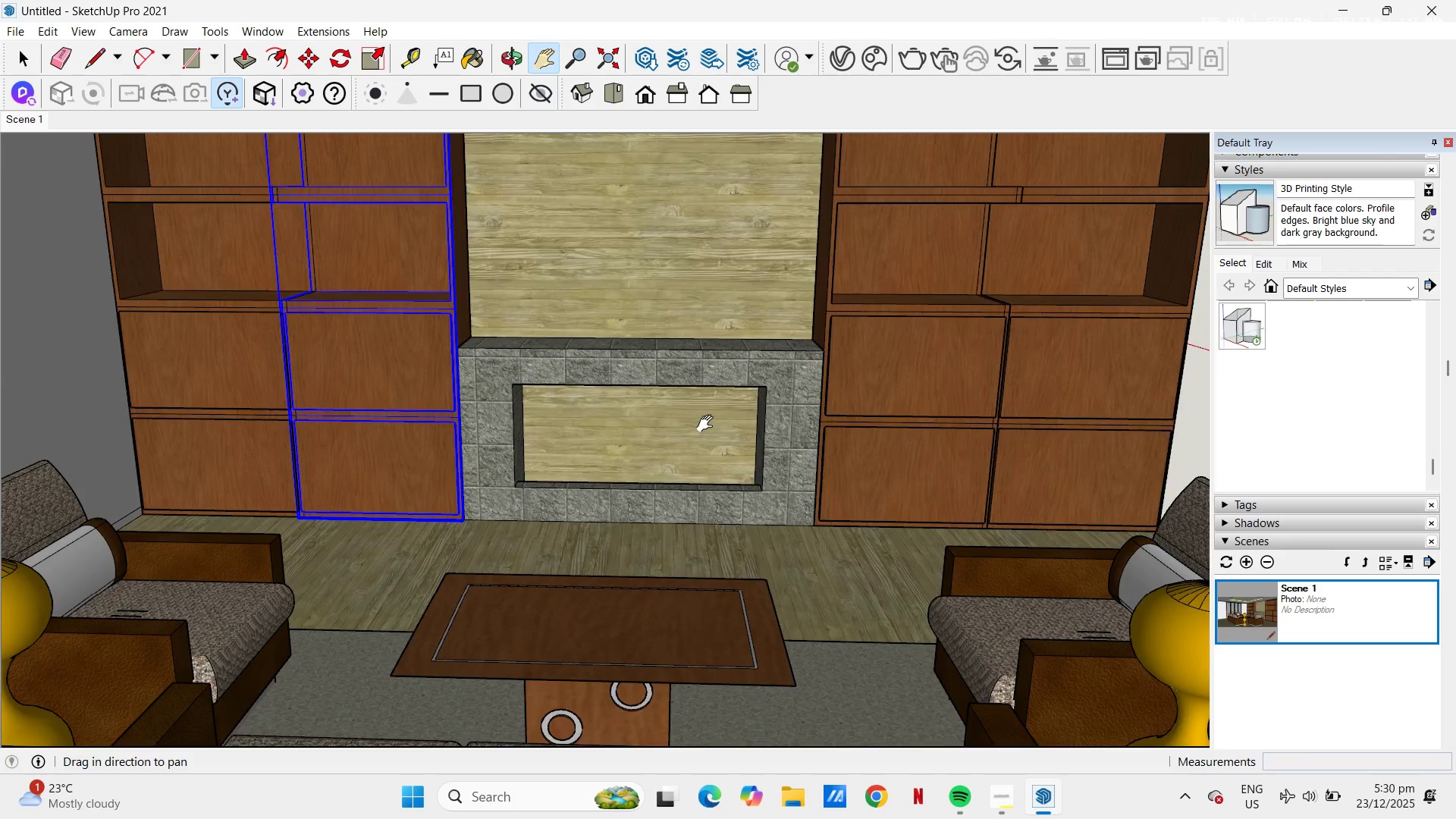 
scroll: coordinate [708, 424], scroll_direction: down, amount: 1.0
 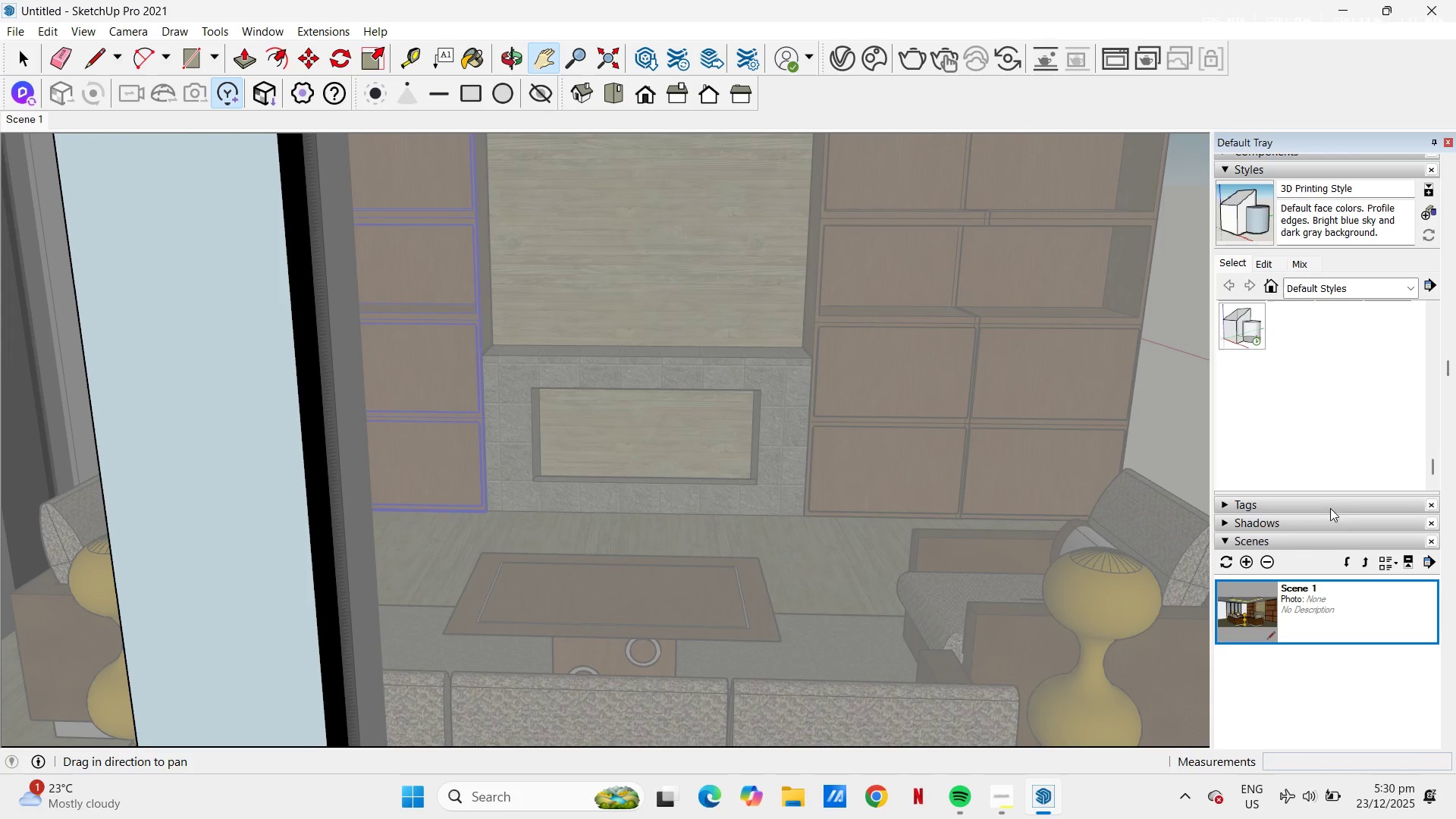 
scroll: coordinate [538, 425], scroll_direction: up, amount: 20.0
 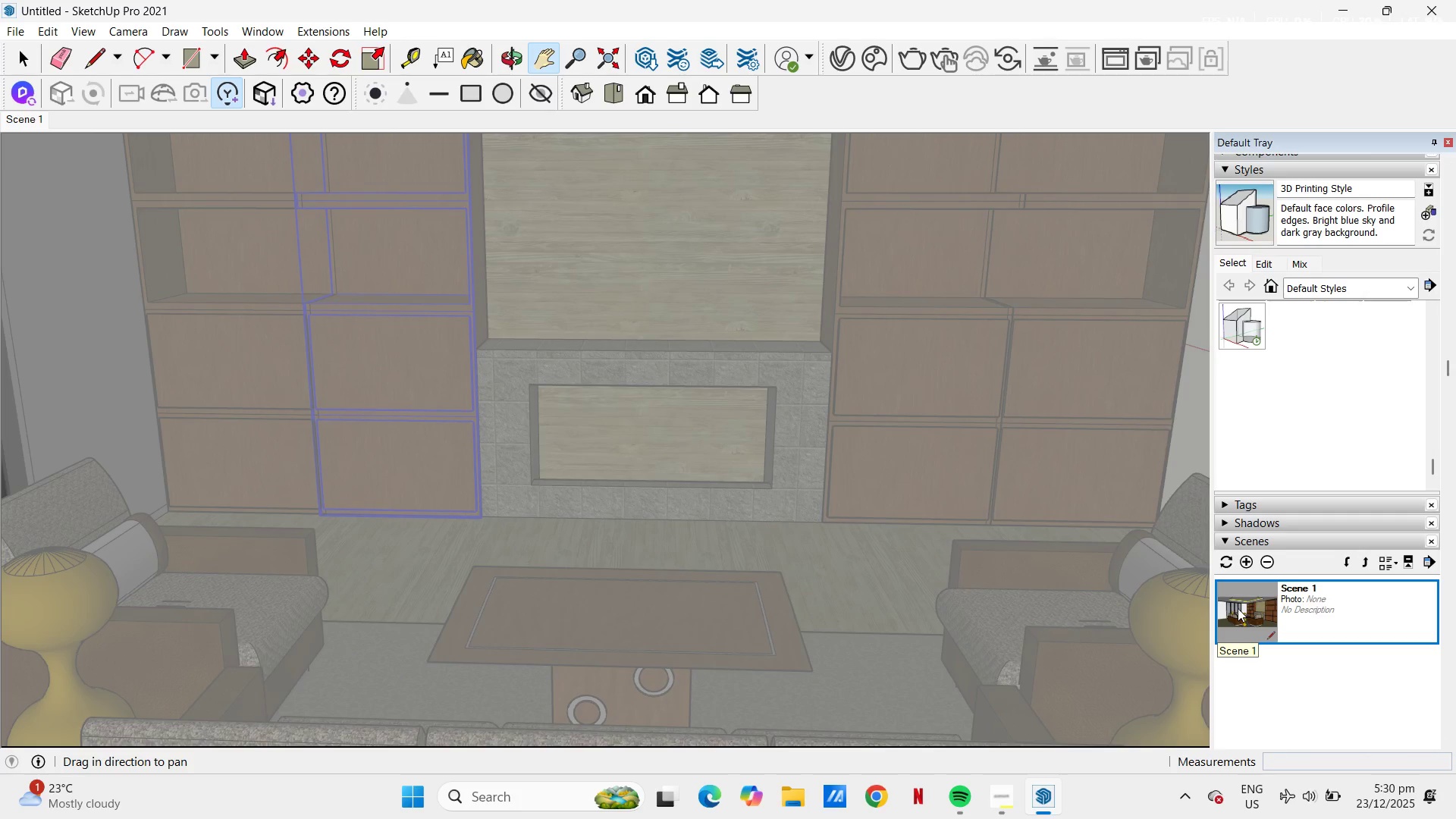 
double_click([1245, 604])
 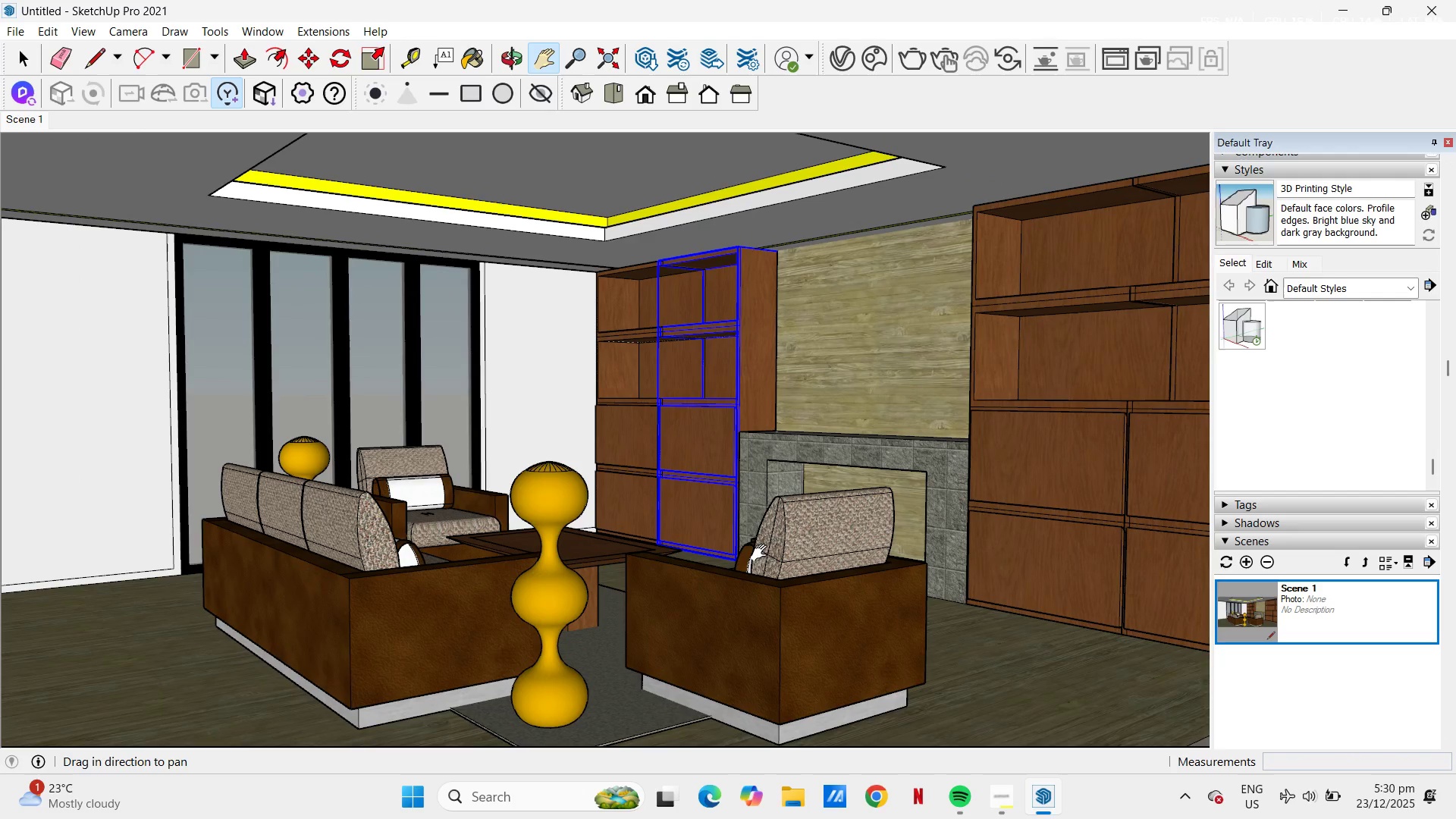 
scroll: coordinate [1110, 524], scroll_direction: up, amount: 5.0
 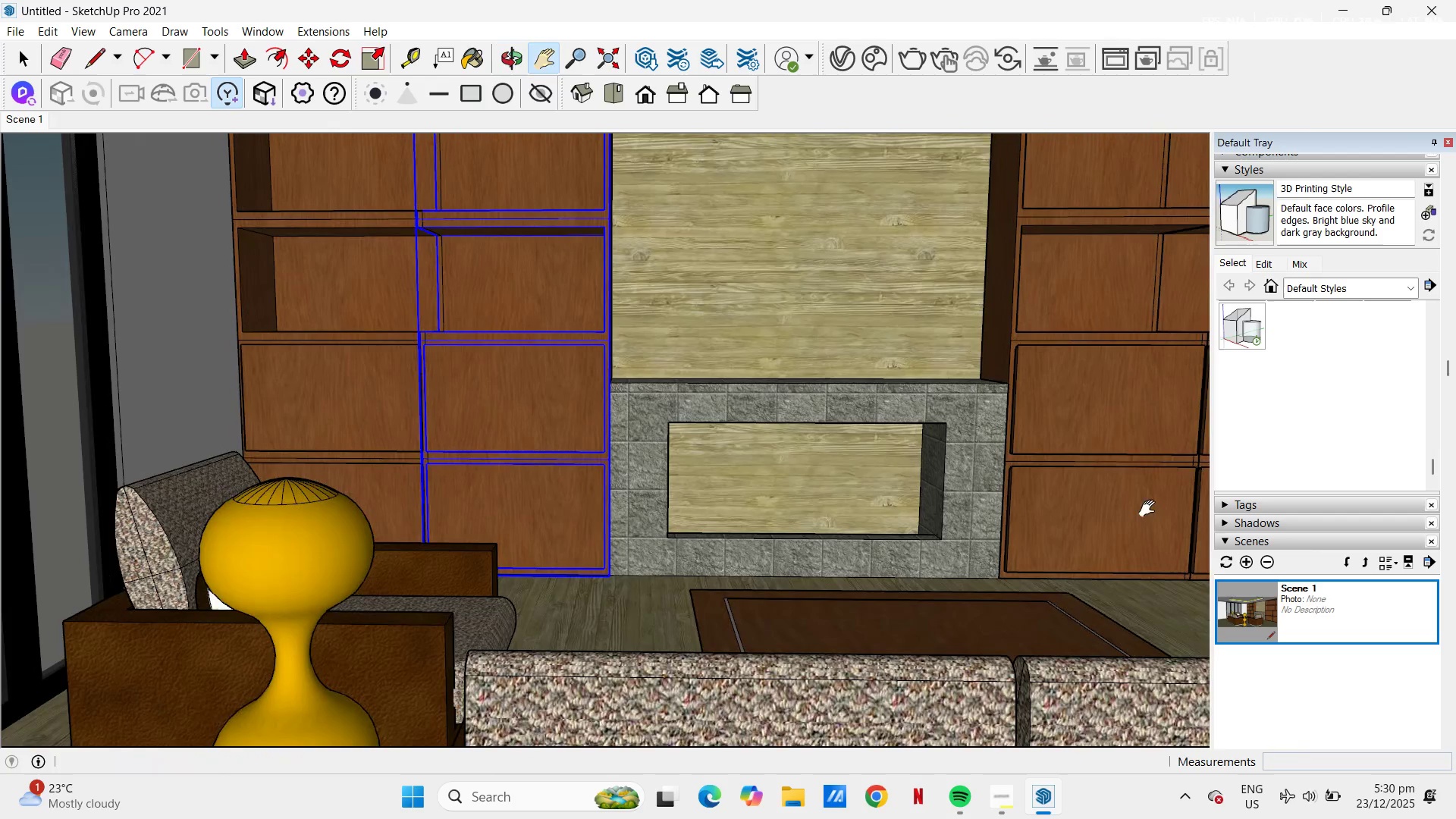 
left_click_drag(start_coordinate=[819, 526], to_coordinate=[679, 526])
 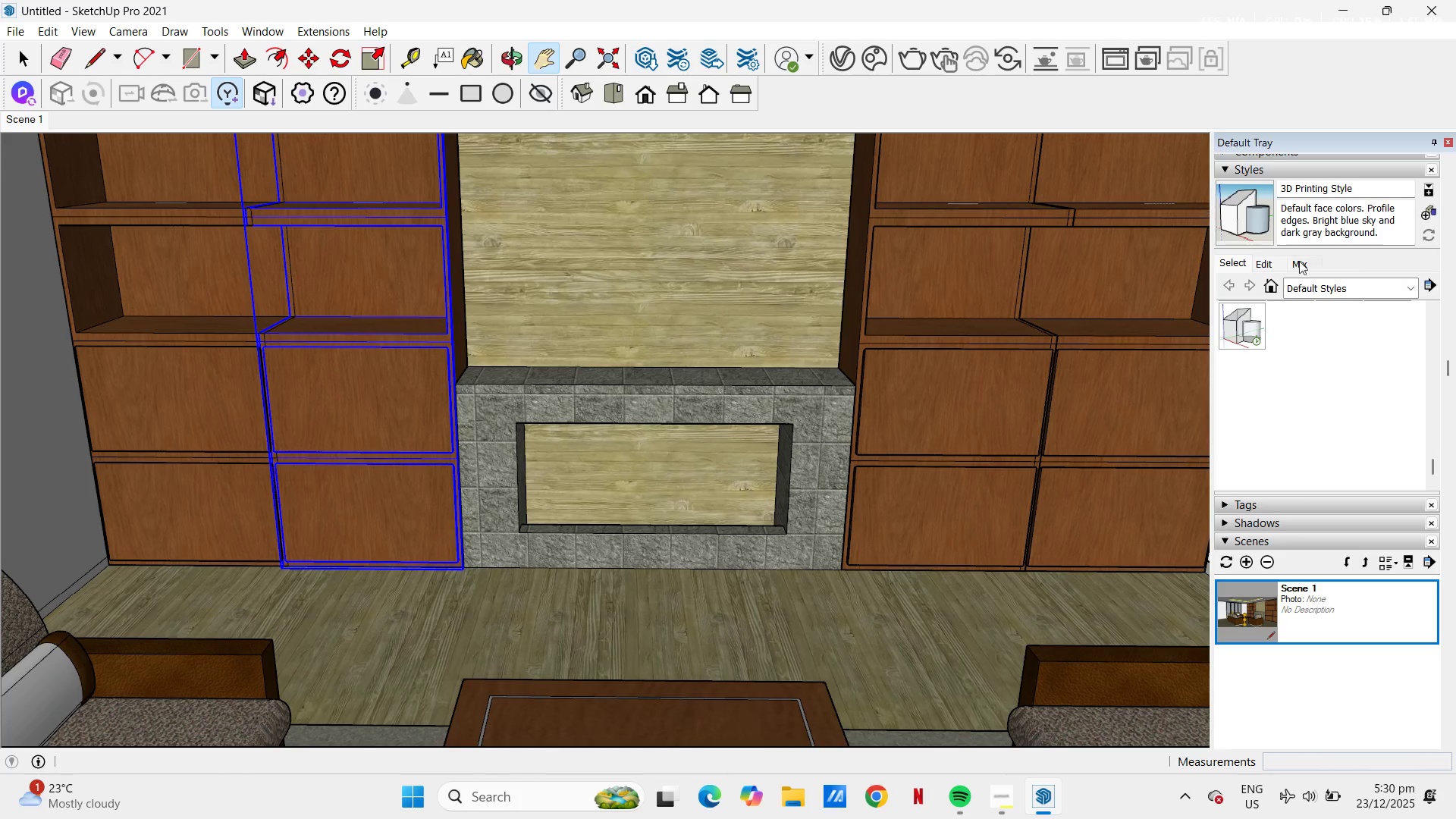 
left_click([1249, 564])
 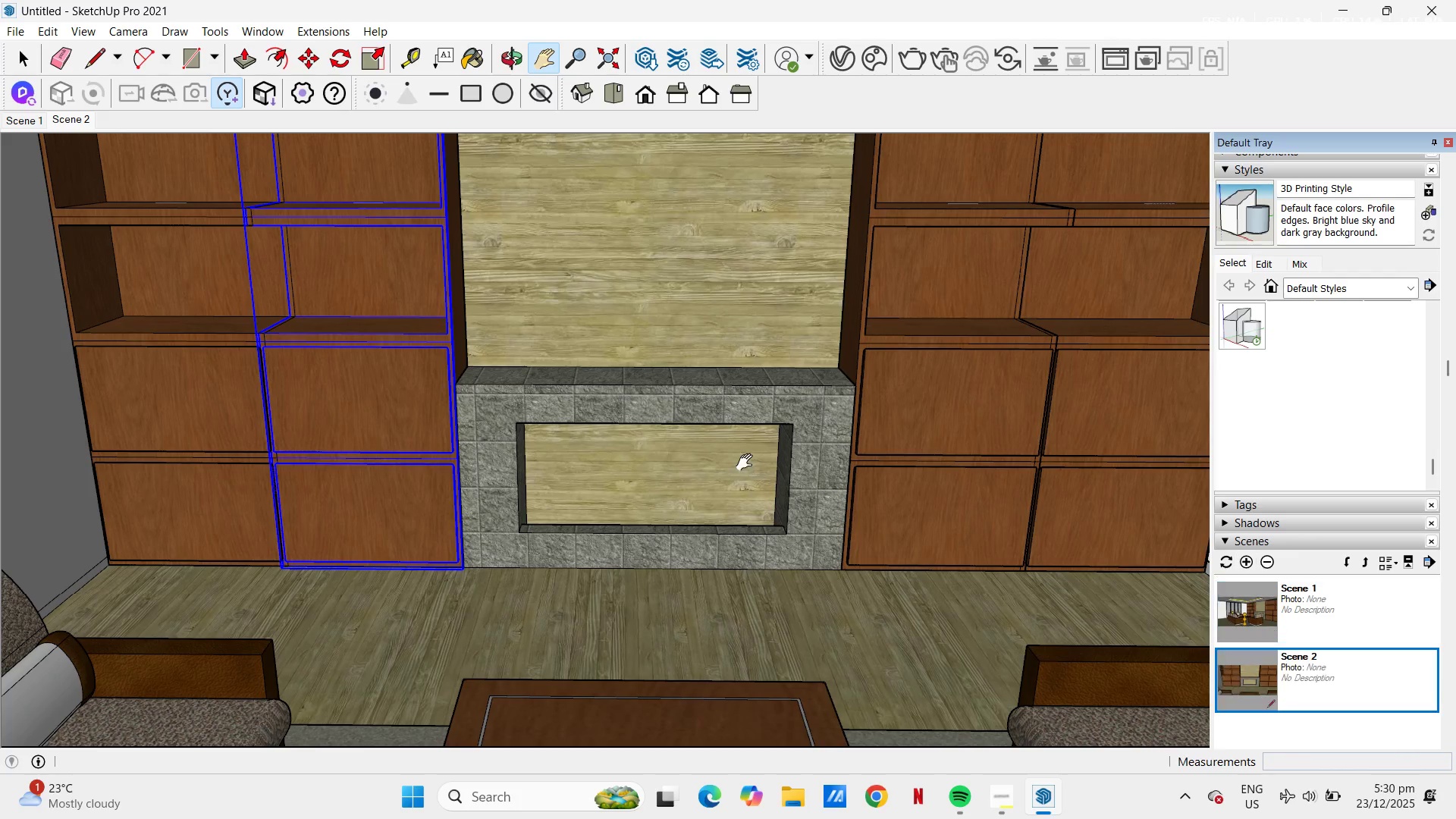 
scroll: coordinate [746, 463], scroll_direction: down, amount: 2.0
 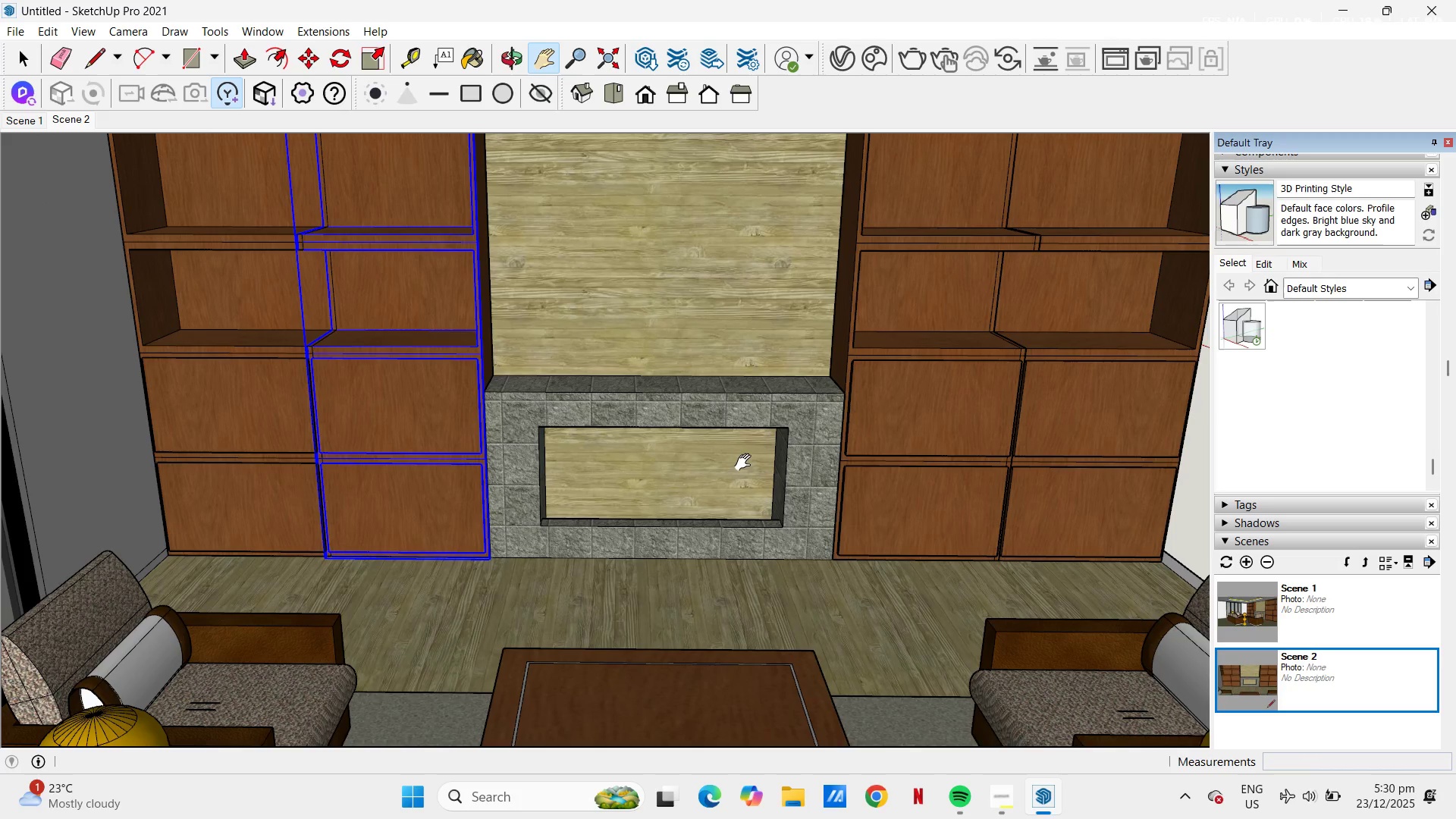 
left_click_drag(start_coordinate=[744, 458], to_coordinate=[754, 419])
 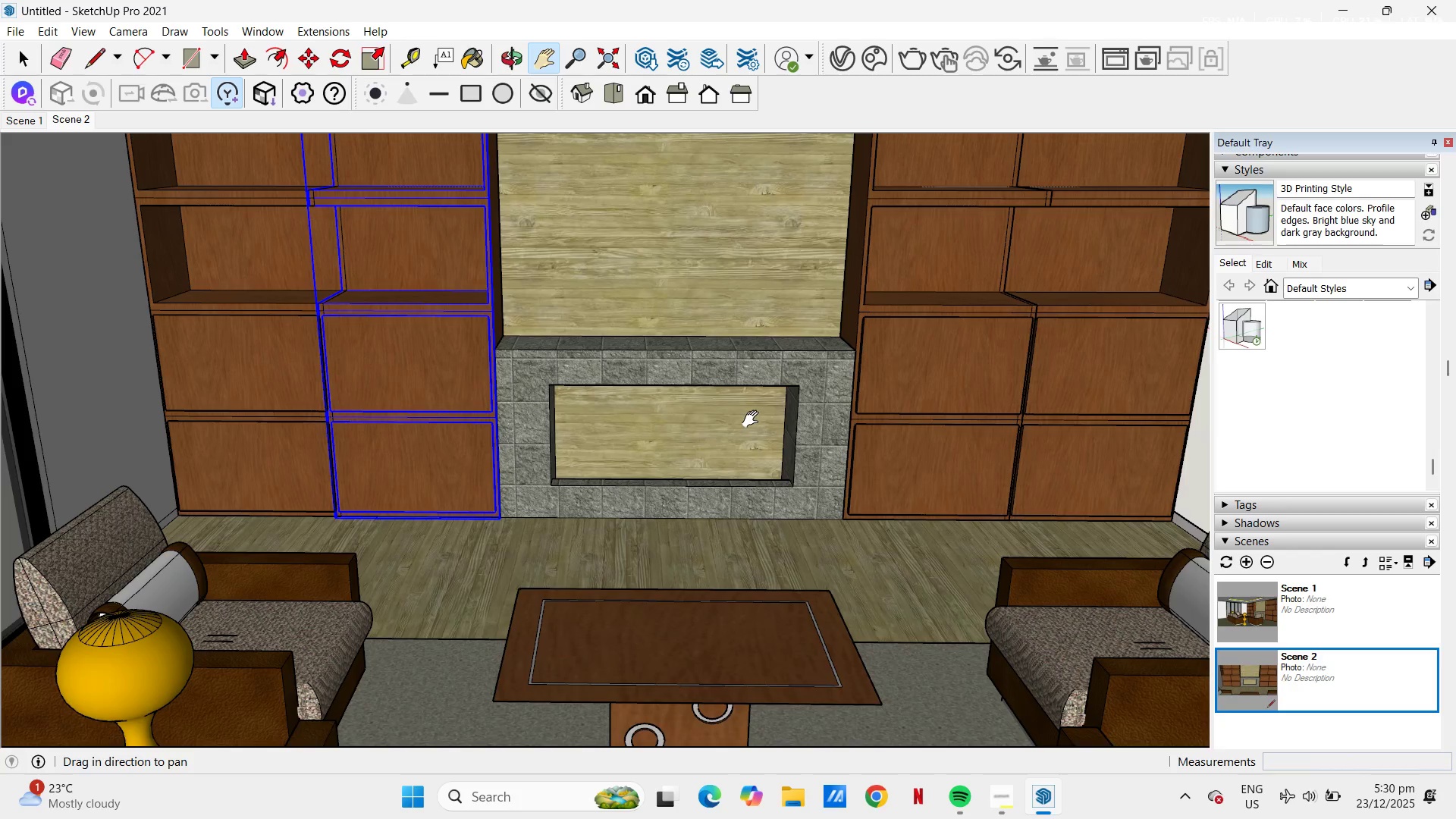 
scroll: coordinate [754, 419], scroll_direction: down, amount: 1.0
 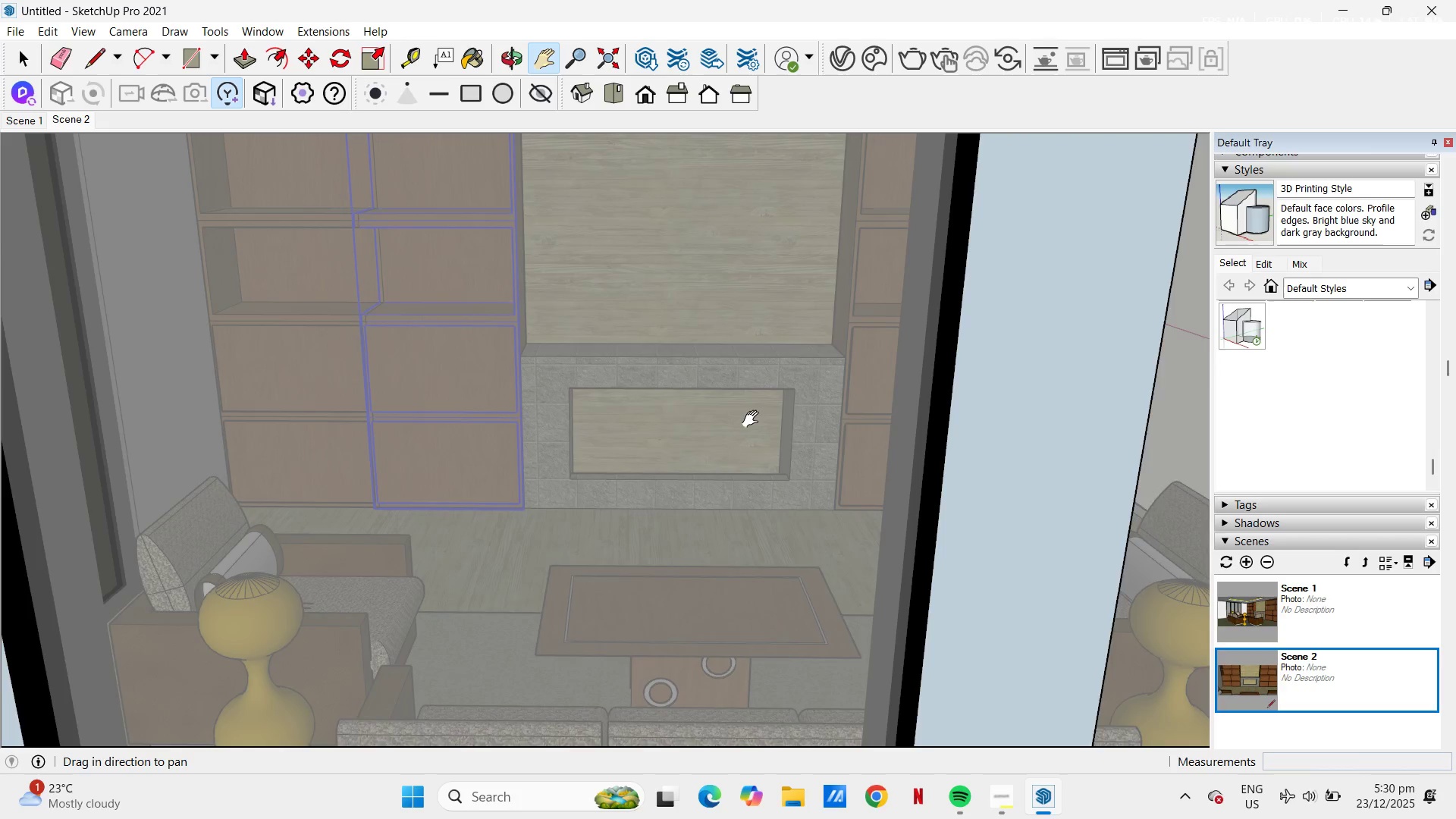 
scroll: coordinate [754, 419], scroll_direction: up, amount: 1.0
 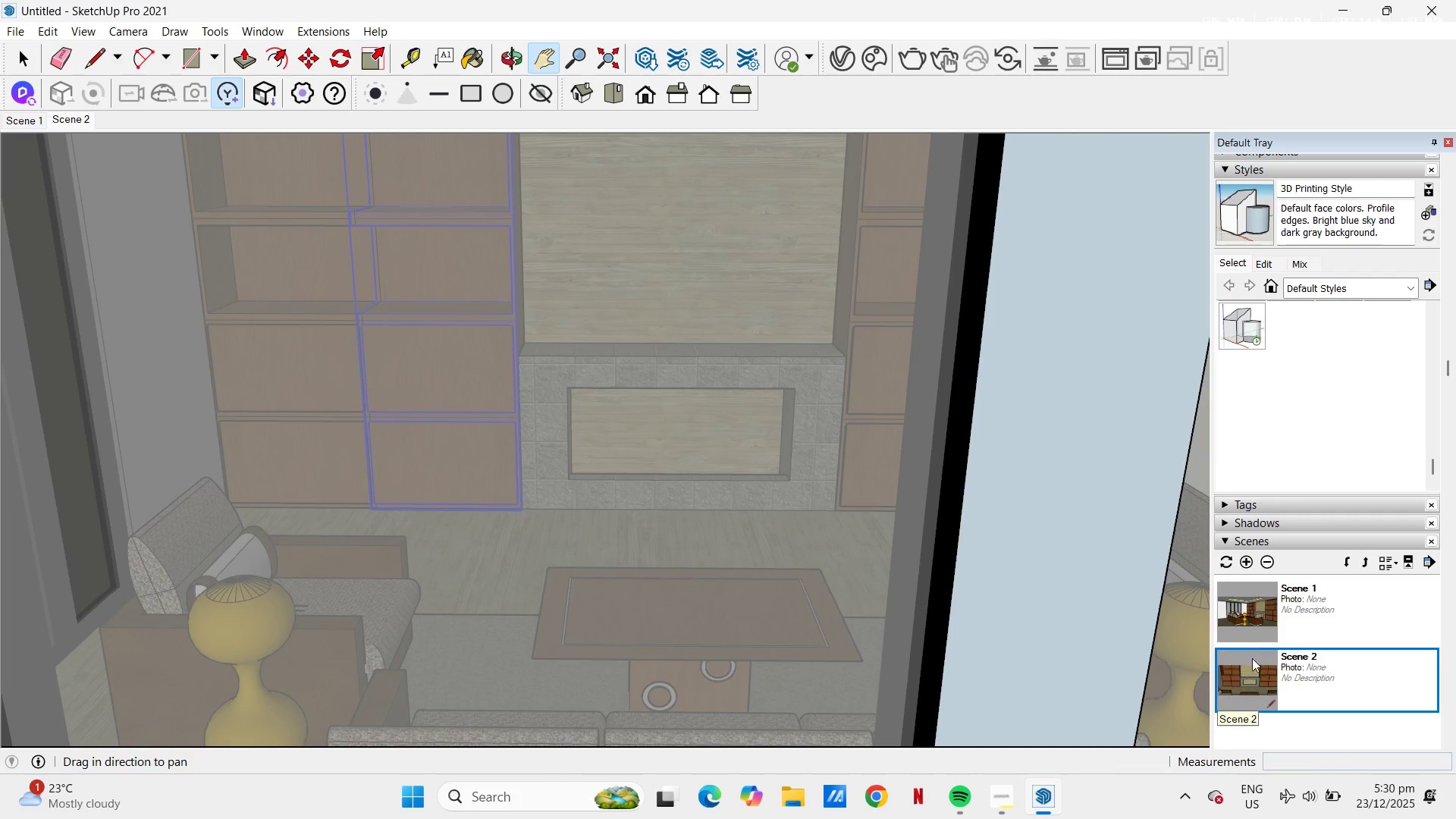 
double_click([1252, 670])
 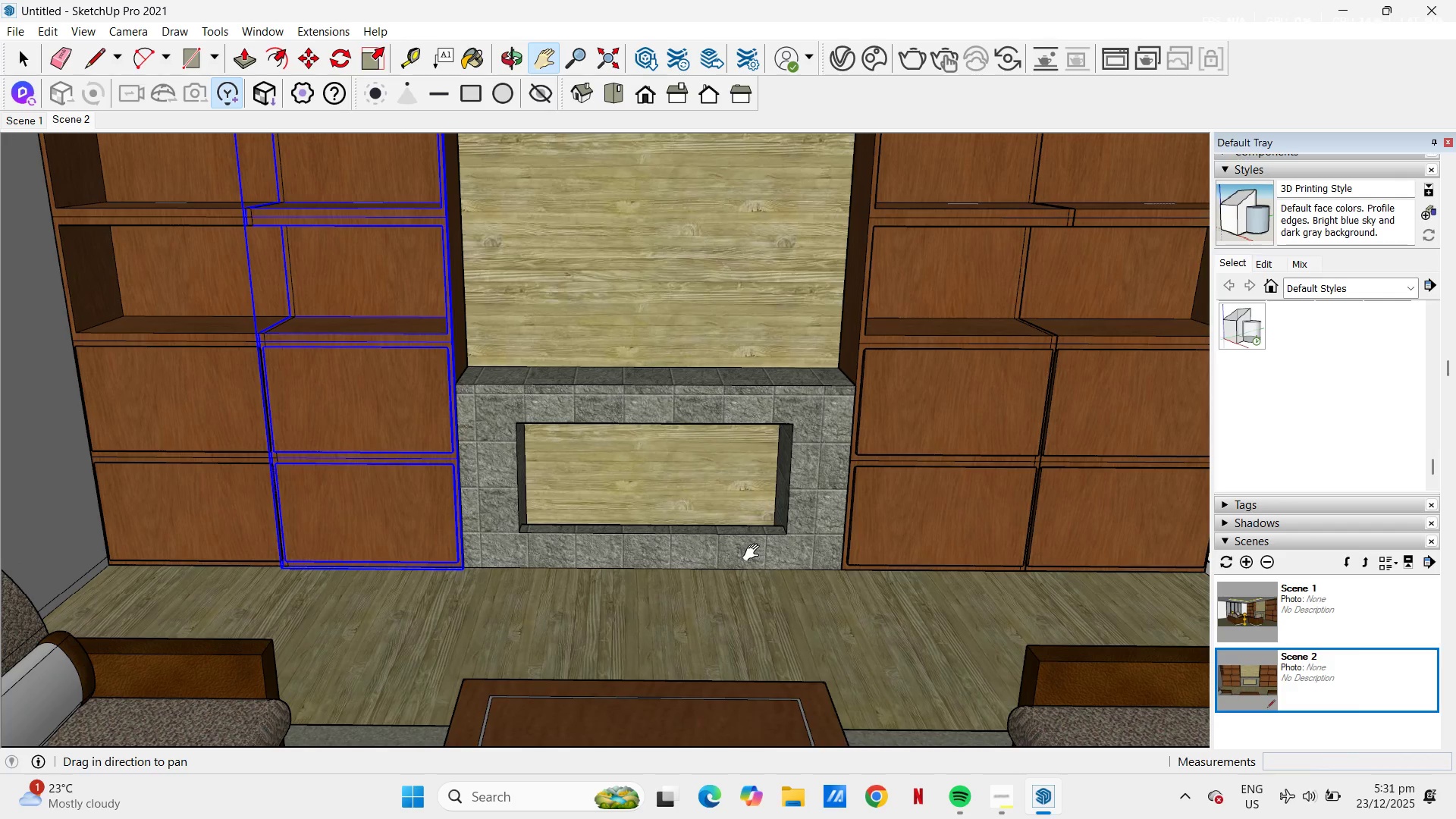 
wait(7.16)
 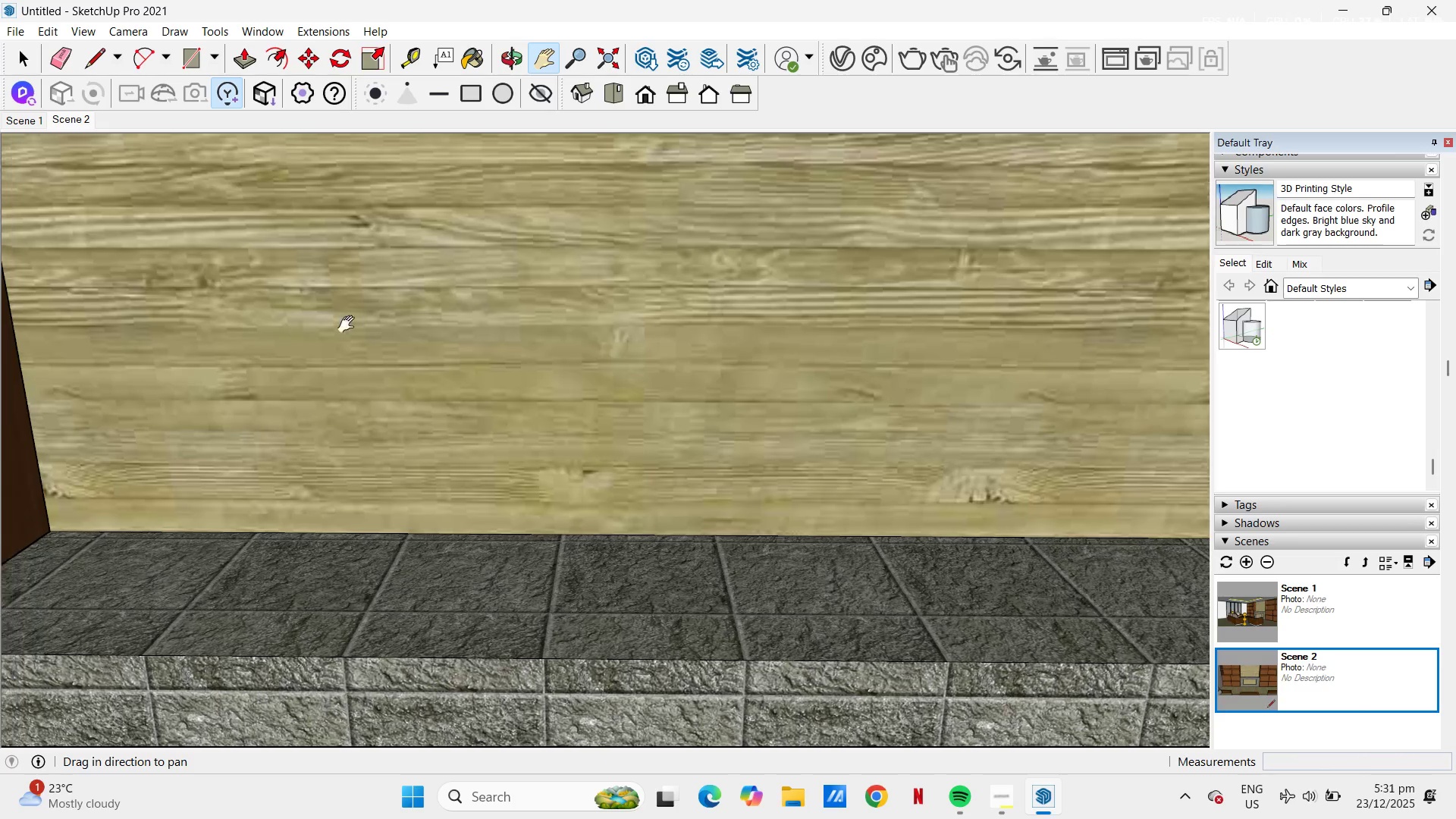 
left_click_drag(start_coordinate=[326, 325], to_coordinate=[908, 318])
 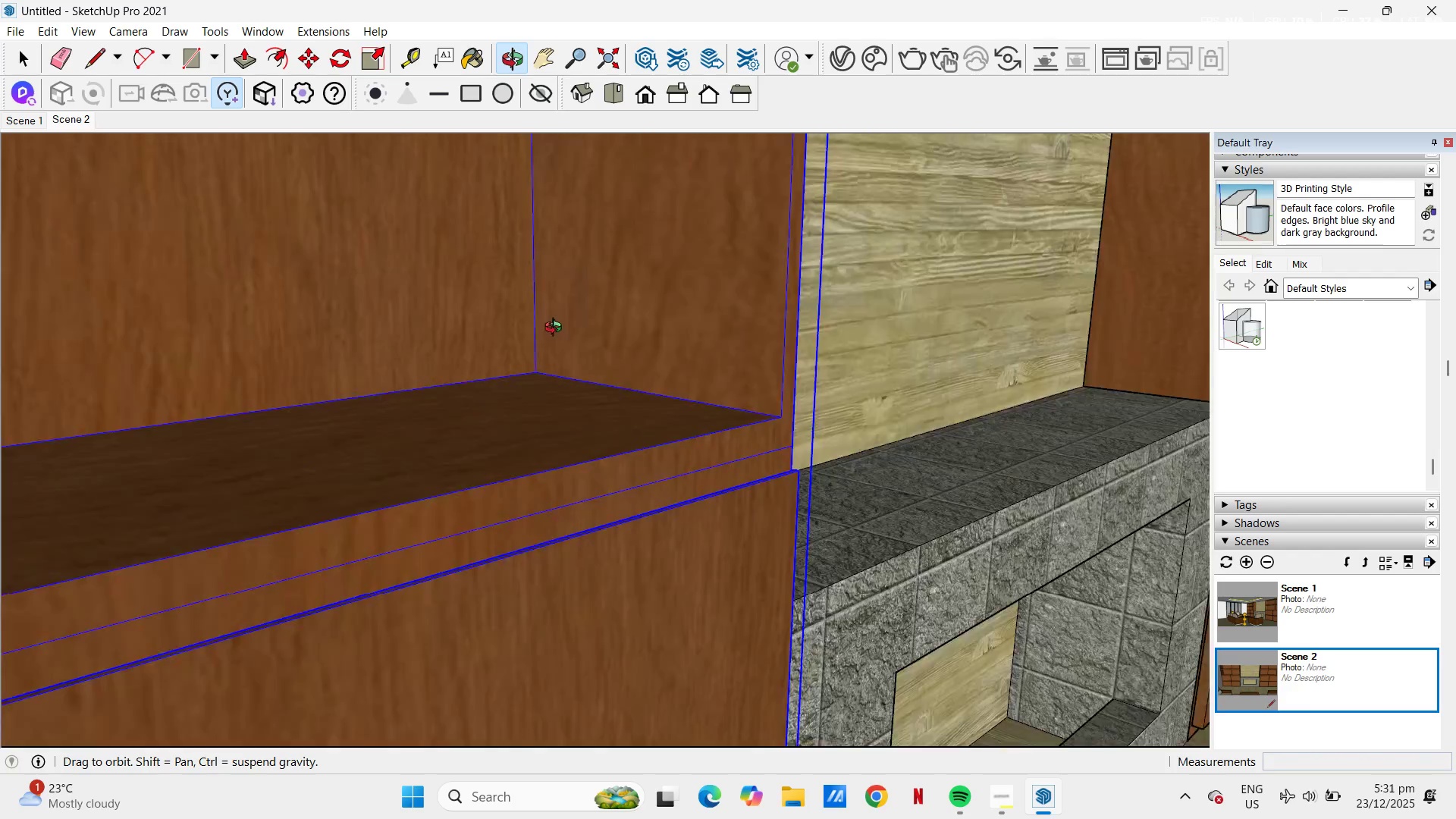 
scroll: coordinate [626, 325], scroll_direction: up, amount: 12.0
 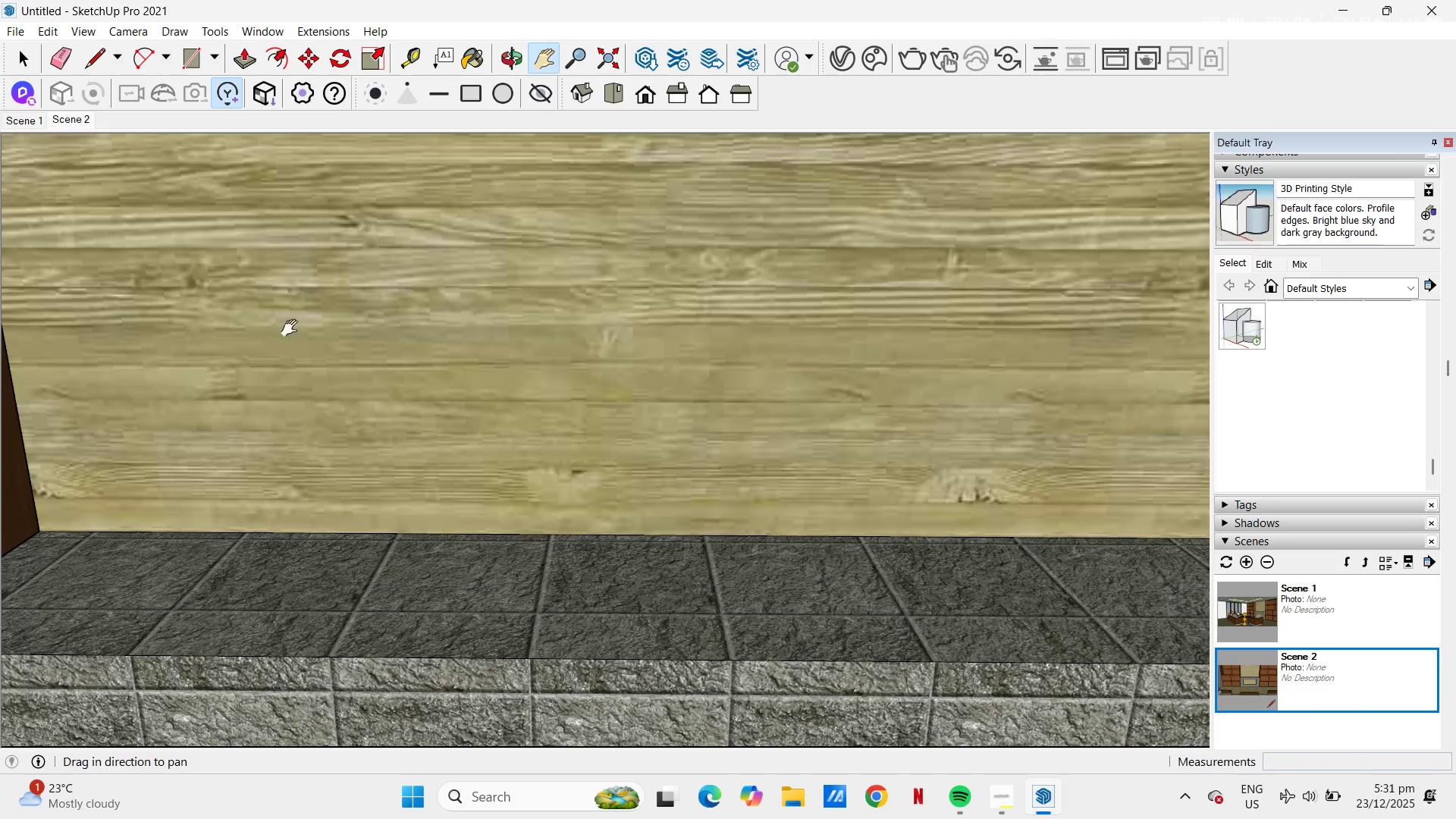 
left_click_drag(start_coordinate=[1038, 331], to_coordinate=[290, 352])
 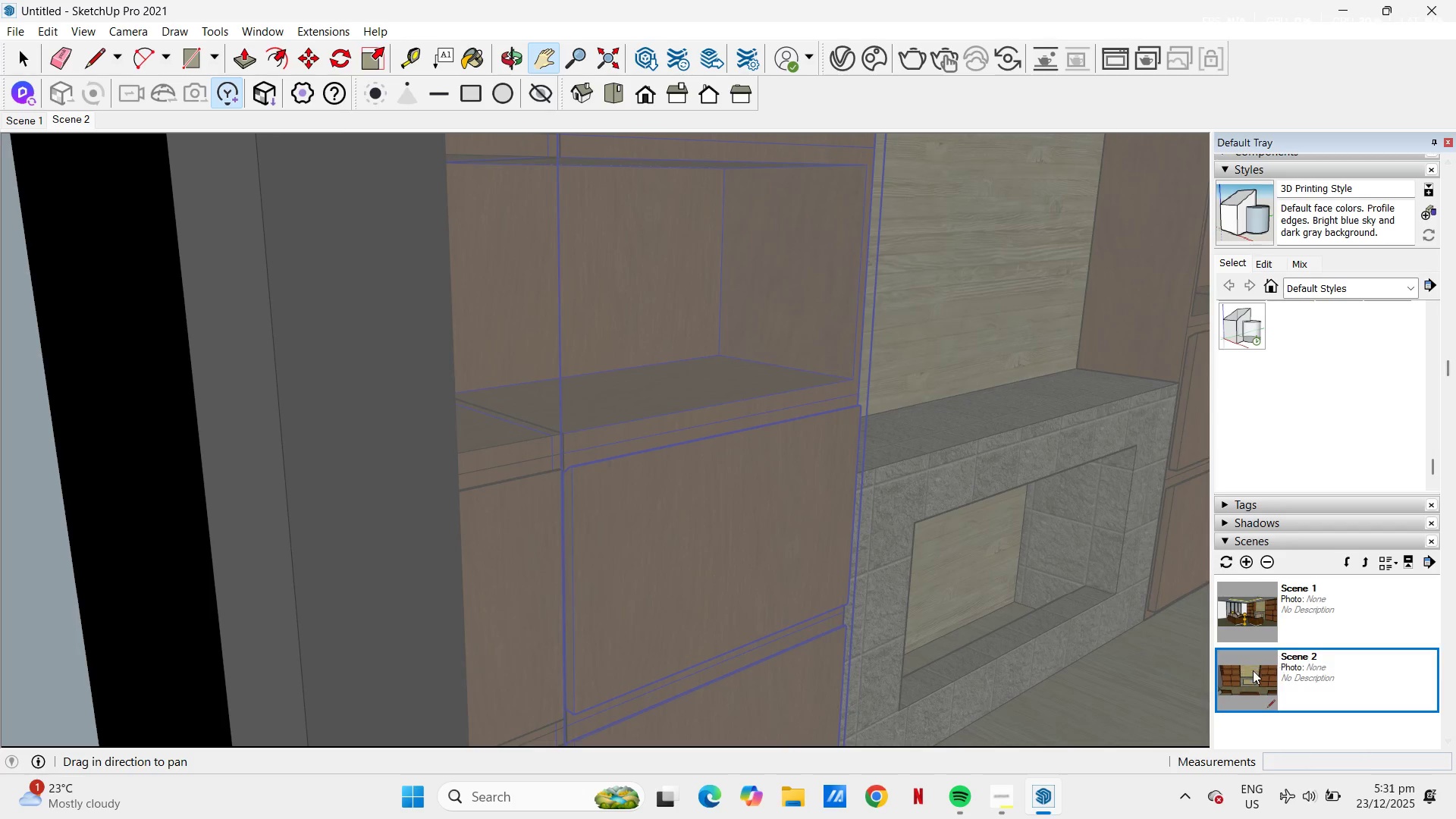 
scroll: coordinate [1040, 334], scroll_direction: down, amount: 5.0
 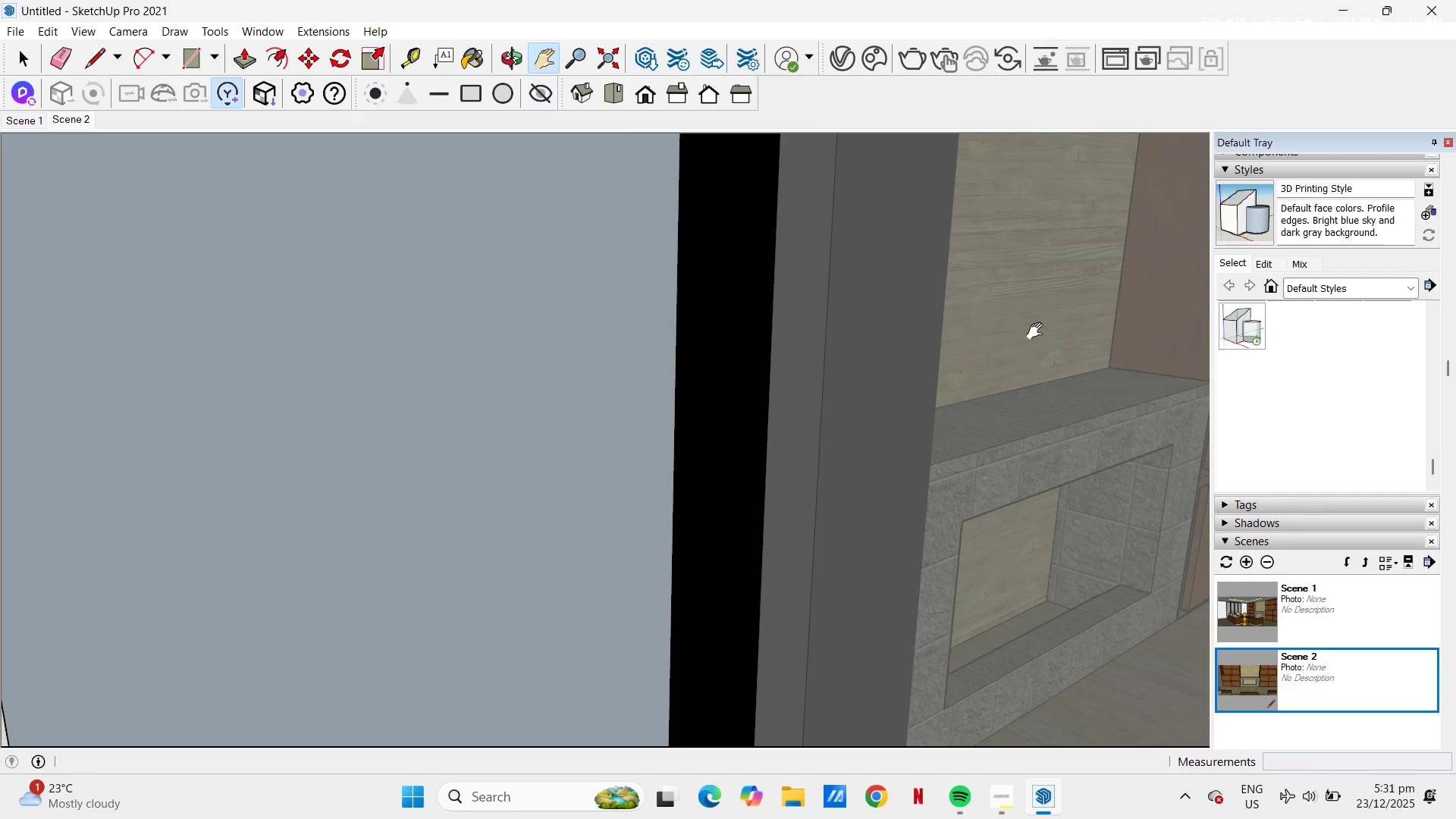 
double_click([1247, 679])
 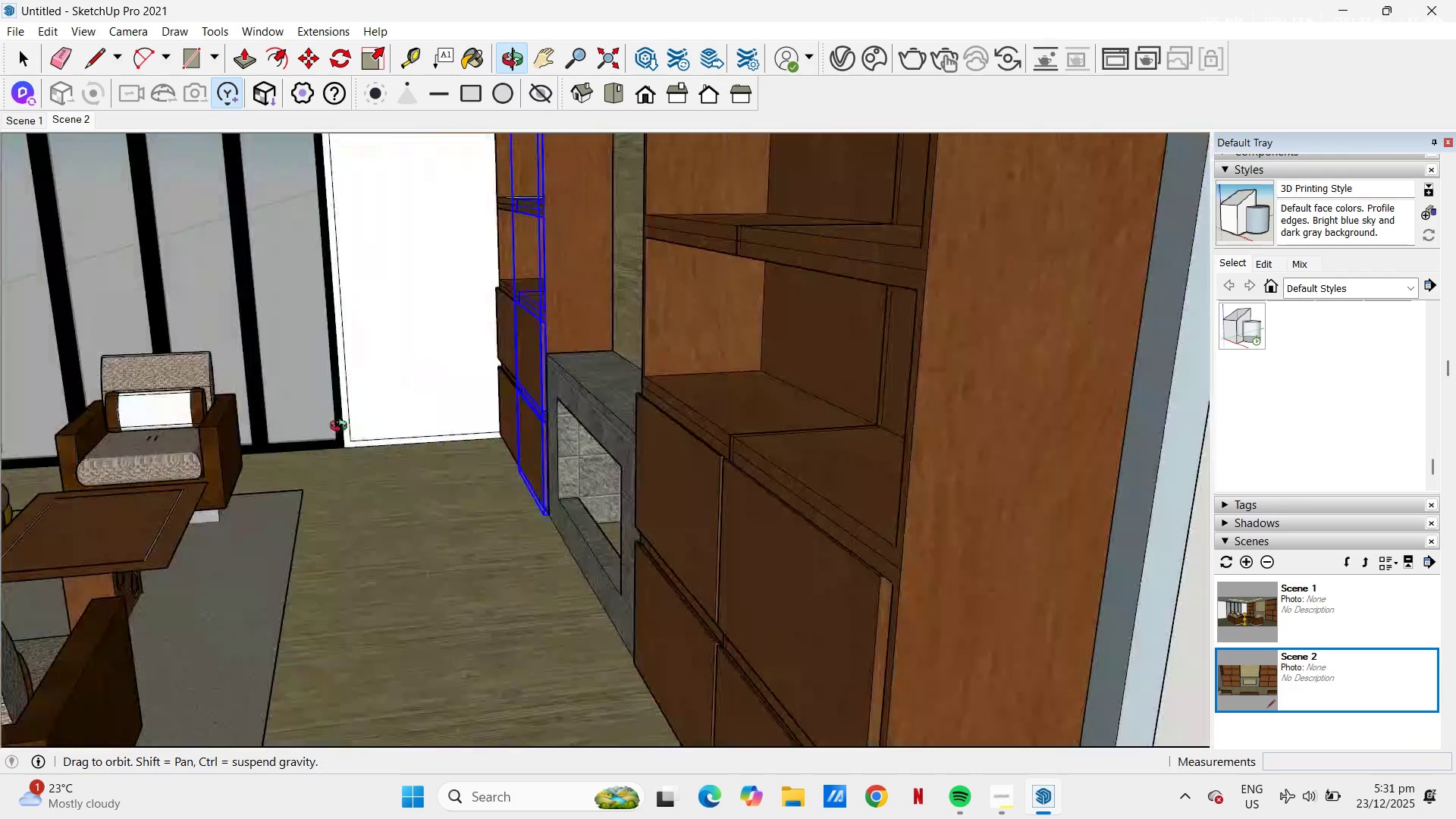 
left_click_drag(start_coordinate=[180, 369], to_coordinate=[752, 387])
 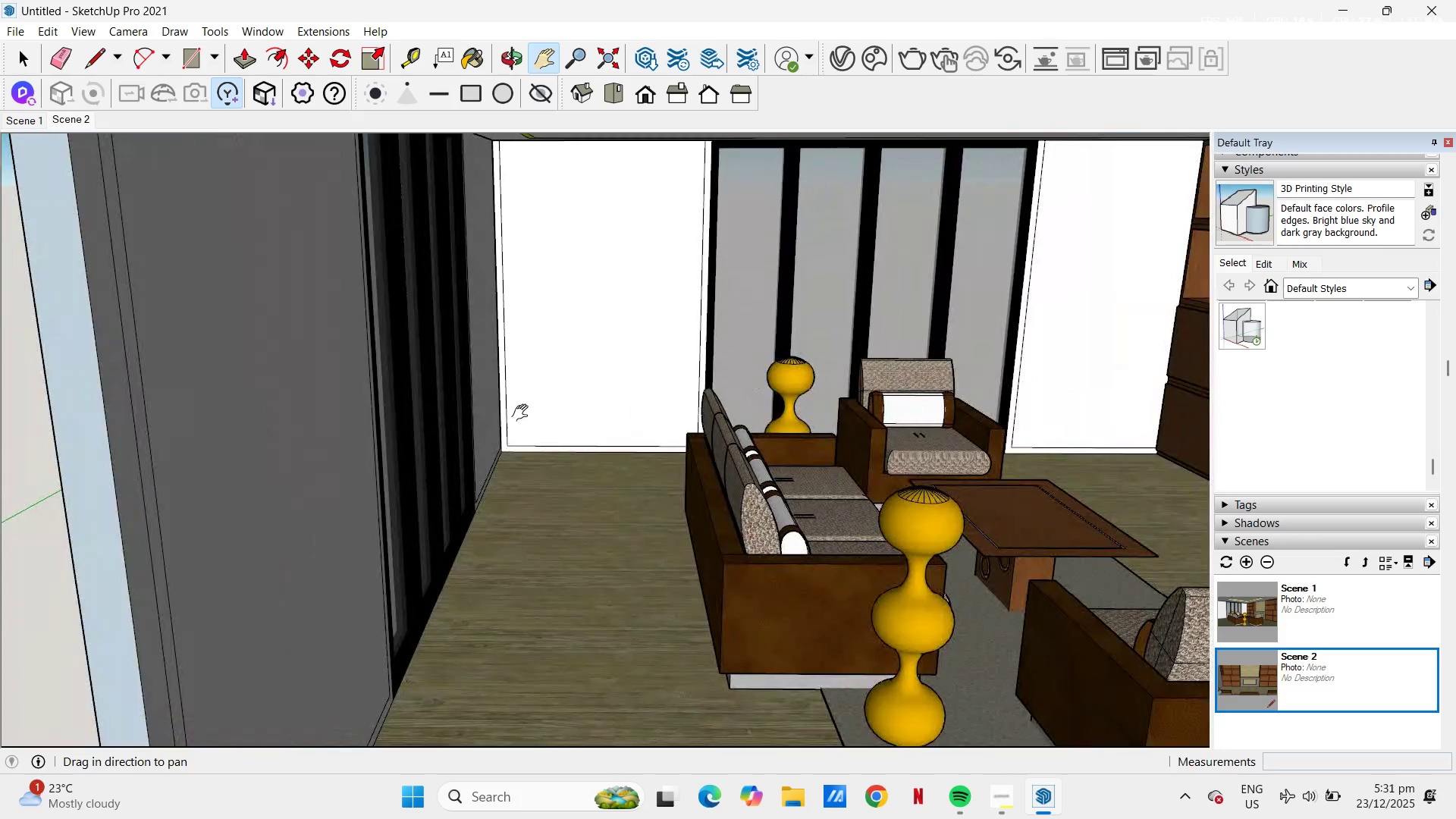 
scroll: coordinate [523, 413], scroll_direction: up, amount: 4.0
 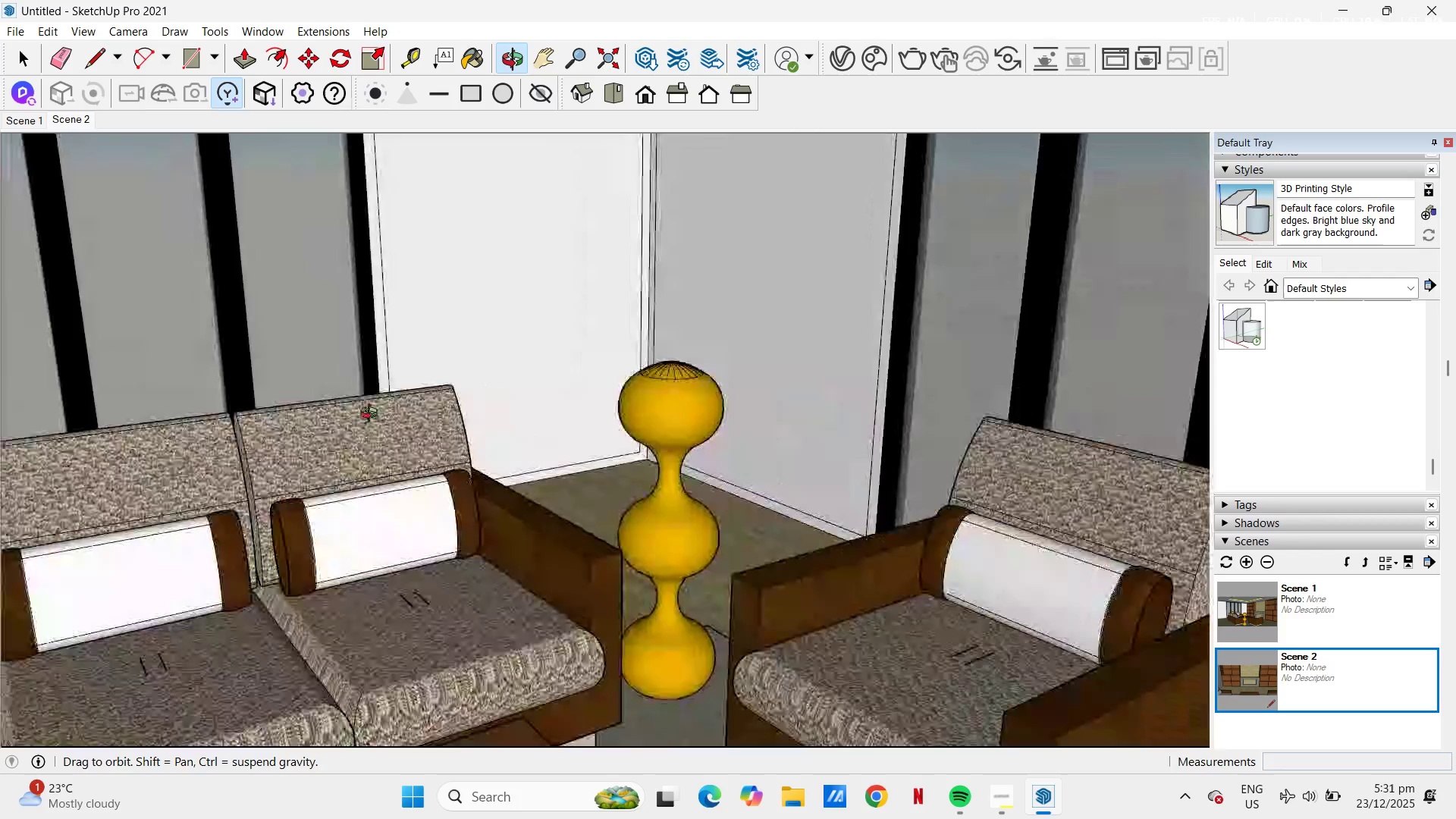 
left_click_drag(start_coordinate=[277, 391], to_coordinate=[723, 340])
 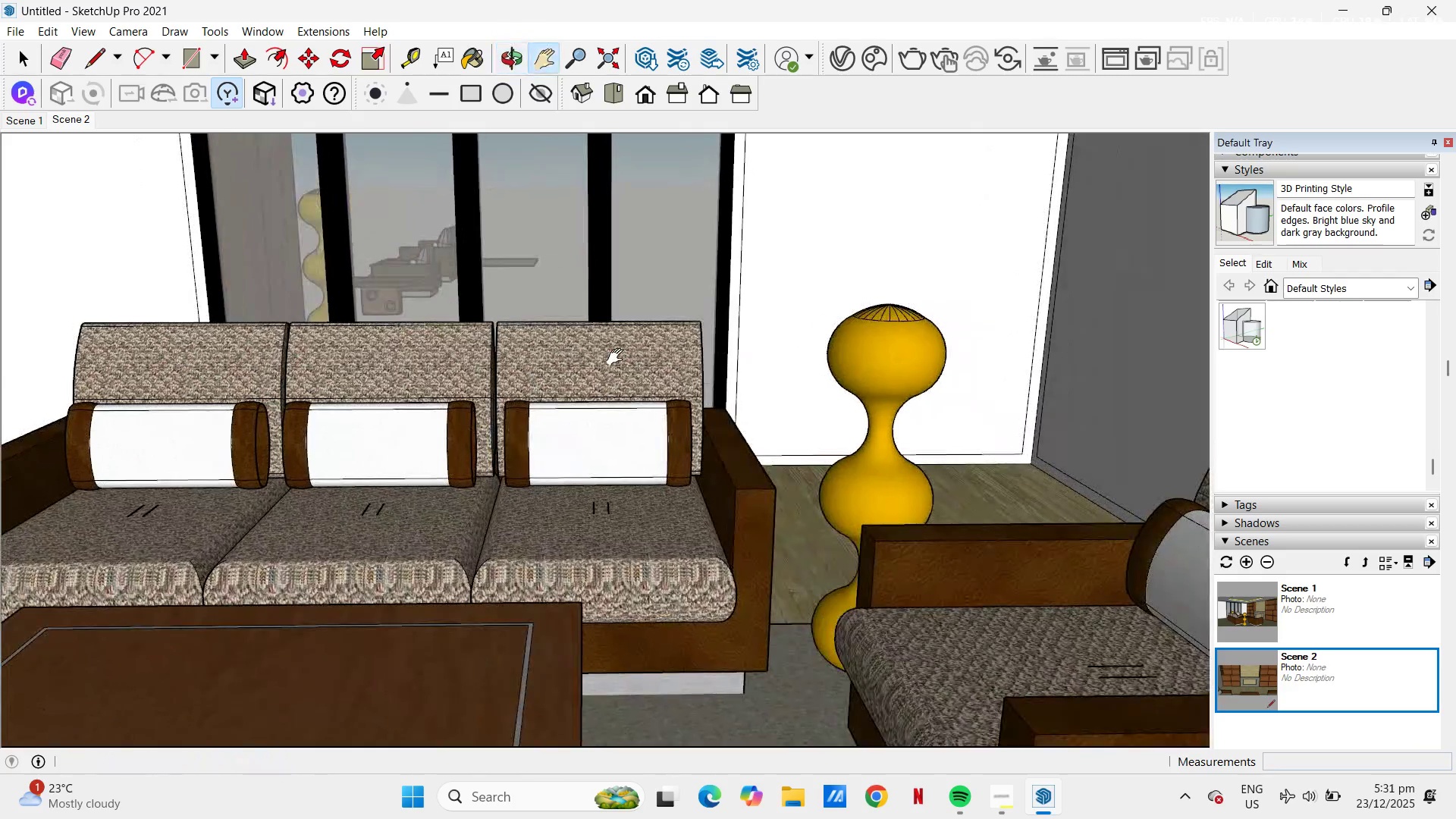 
left_click_drag(start_coordinate=[617, 361], to_coordinate=[786, 294])
 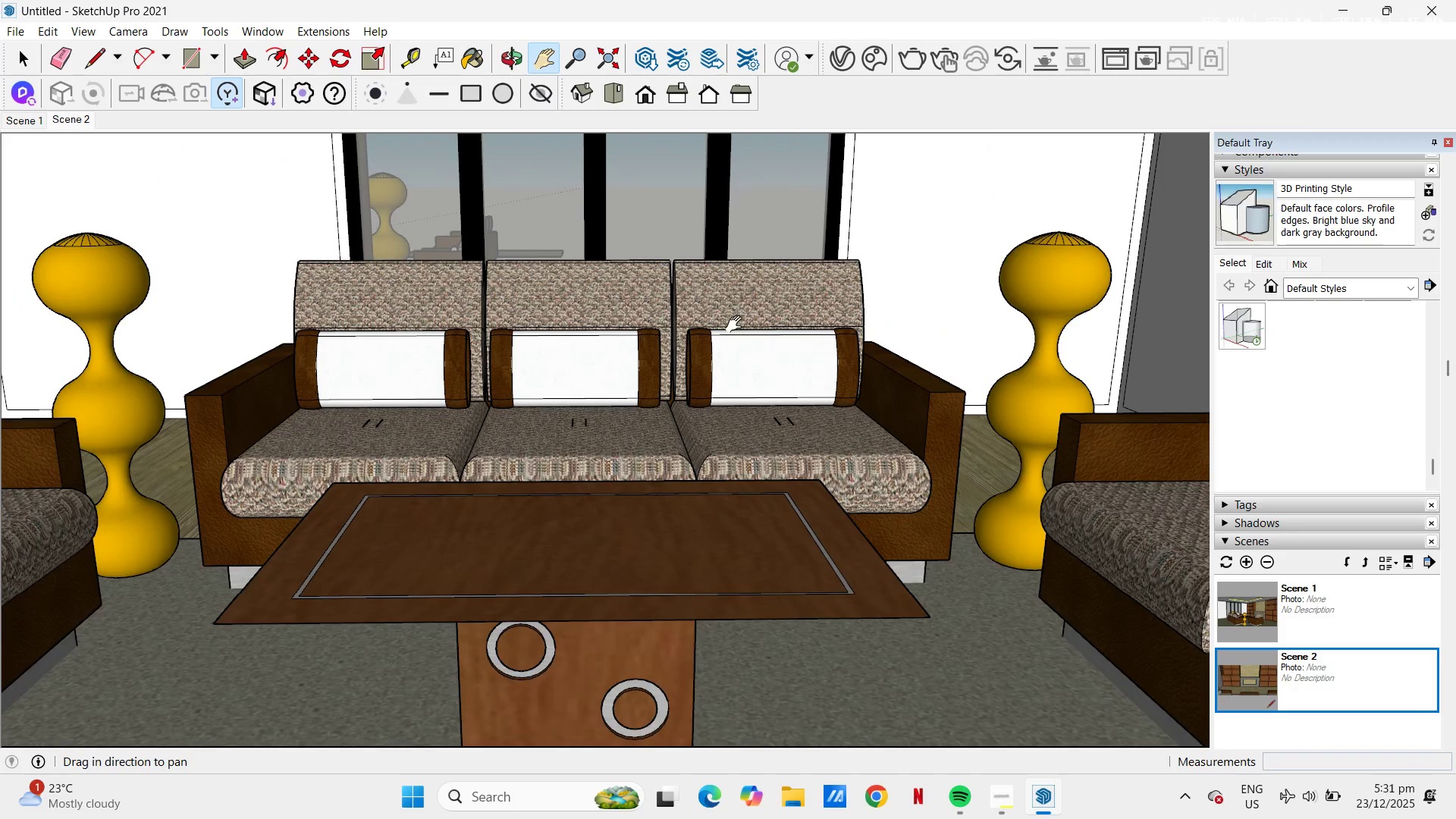 
scroll: coordinate [736, 325], scroll_direction: down, amount: 2.0
 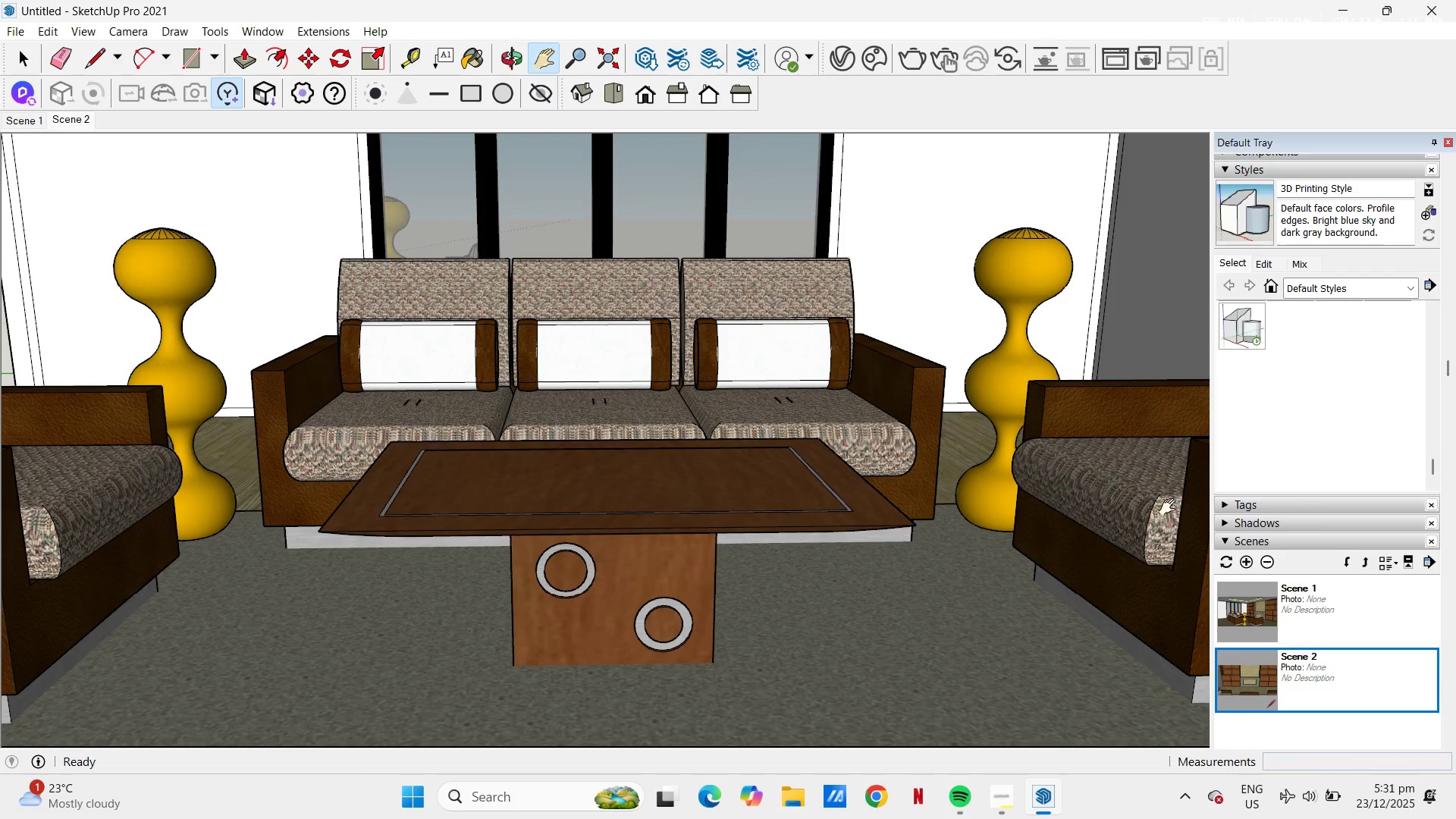 
left_click([1246, 559])
 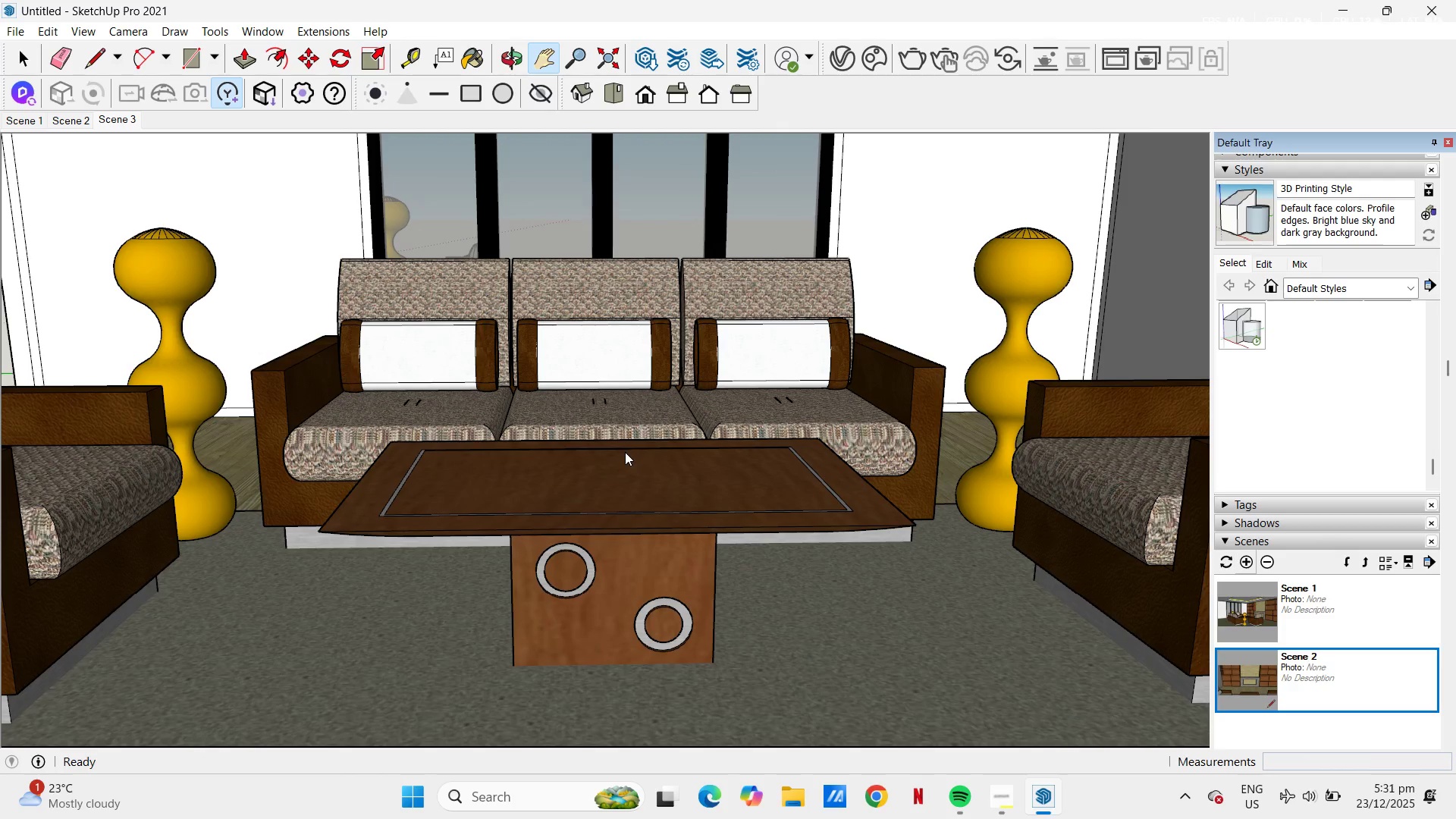 
scroll: coordinate [624, 452], scroll_direction: down, amount: 1.0
 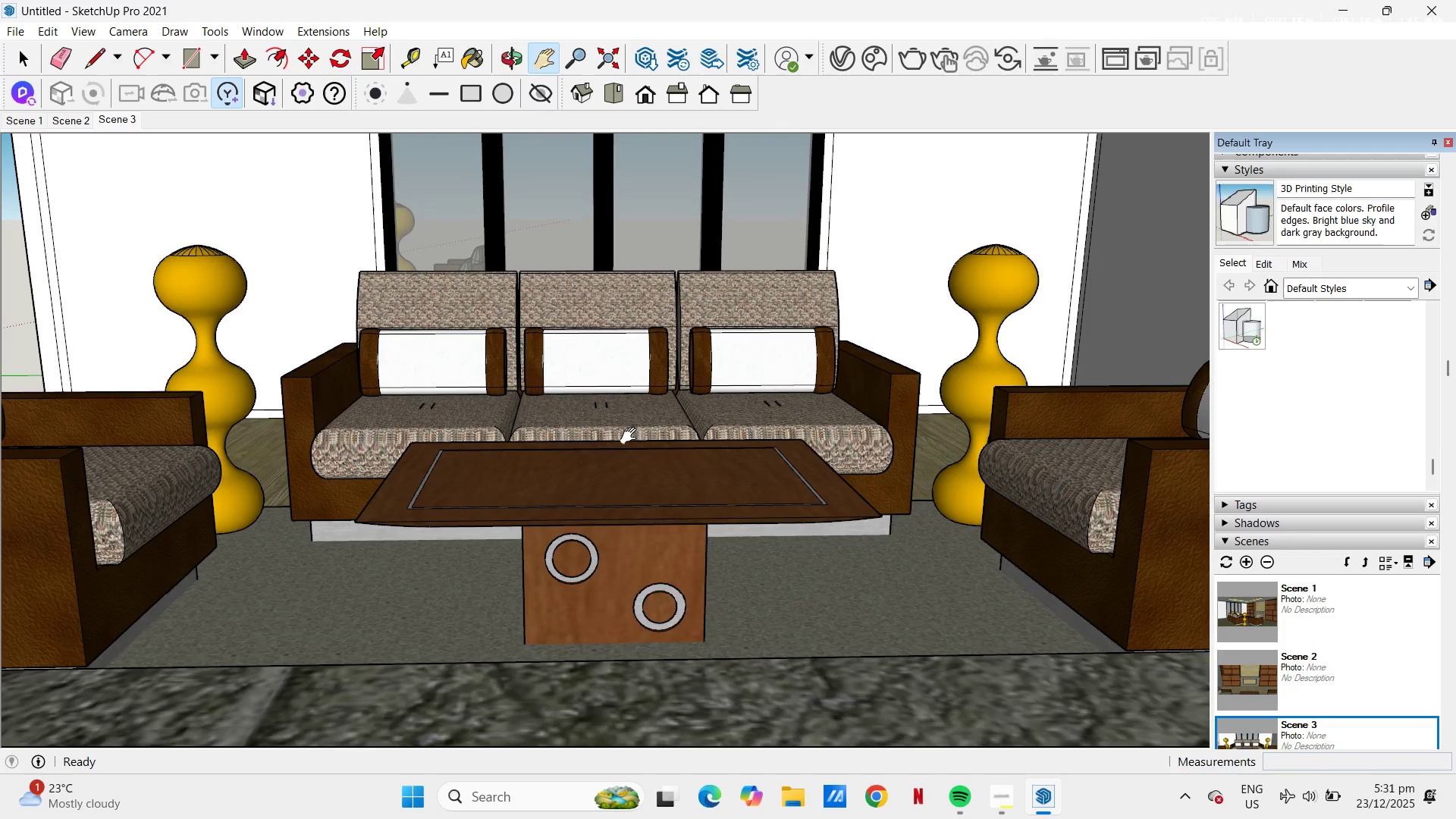 
left_click_drag(start_coordinate=[643, 433], to_coordinate=[654, 498])
 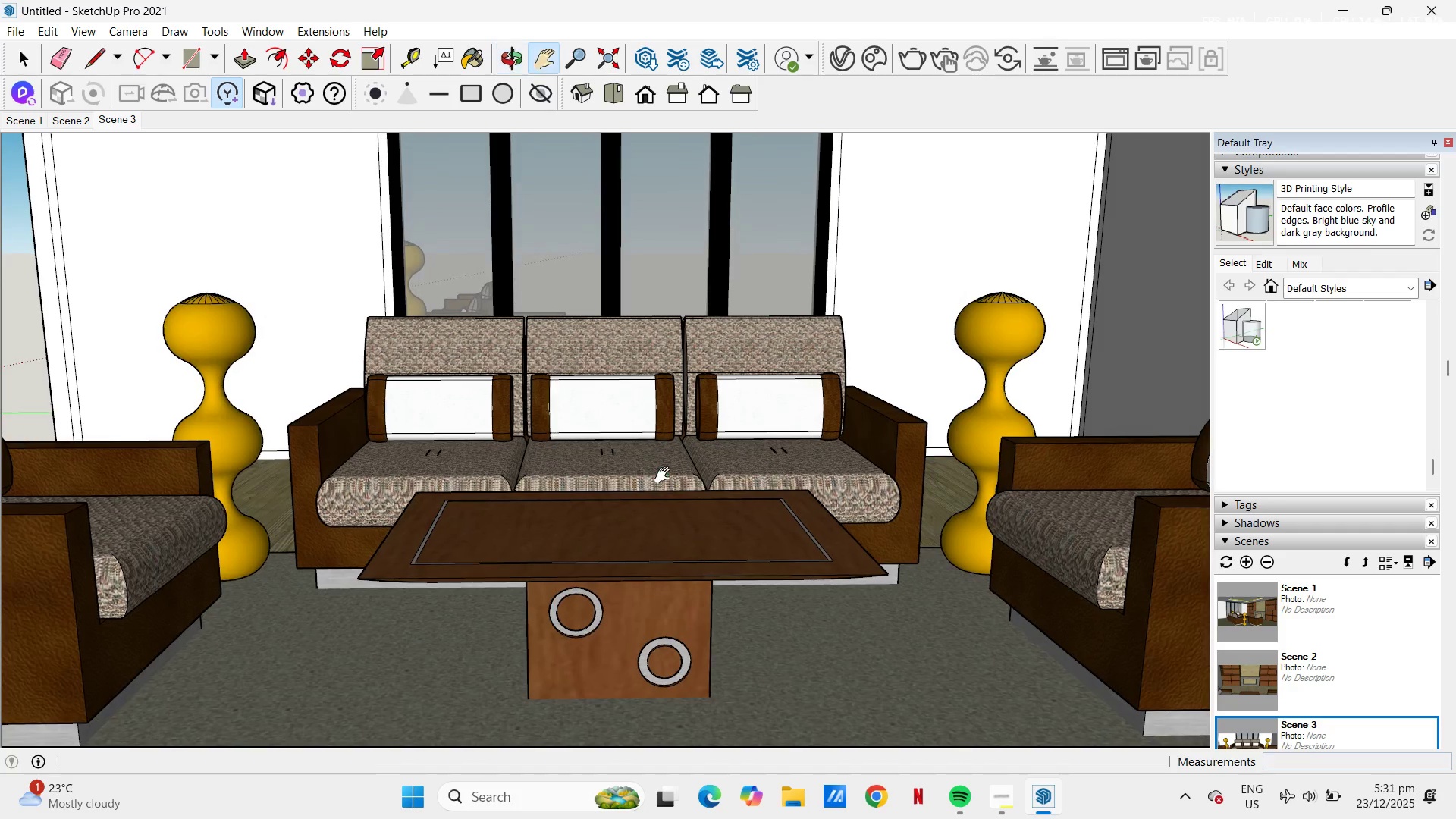 
scroll: coordinate [666, 475], scroll_direction: none, amount: 0.0
 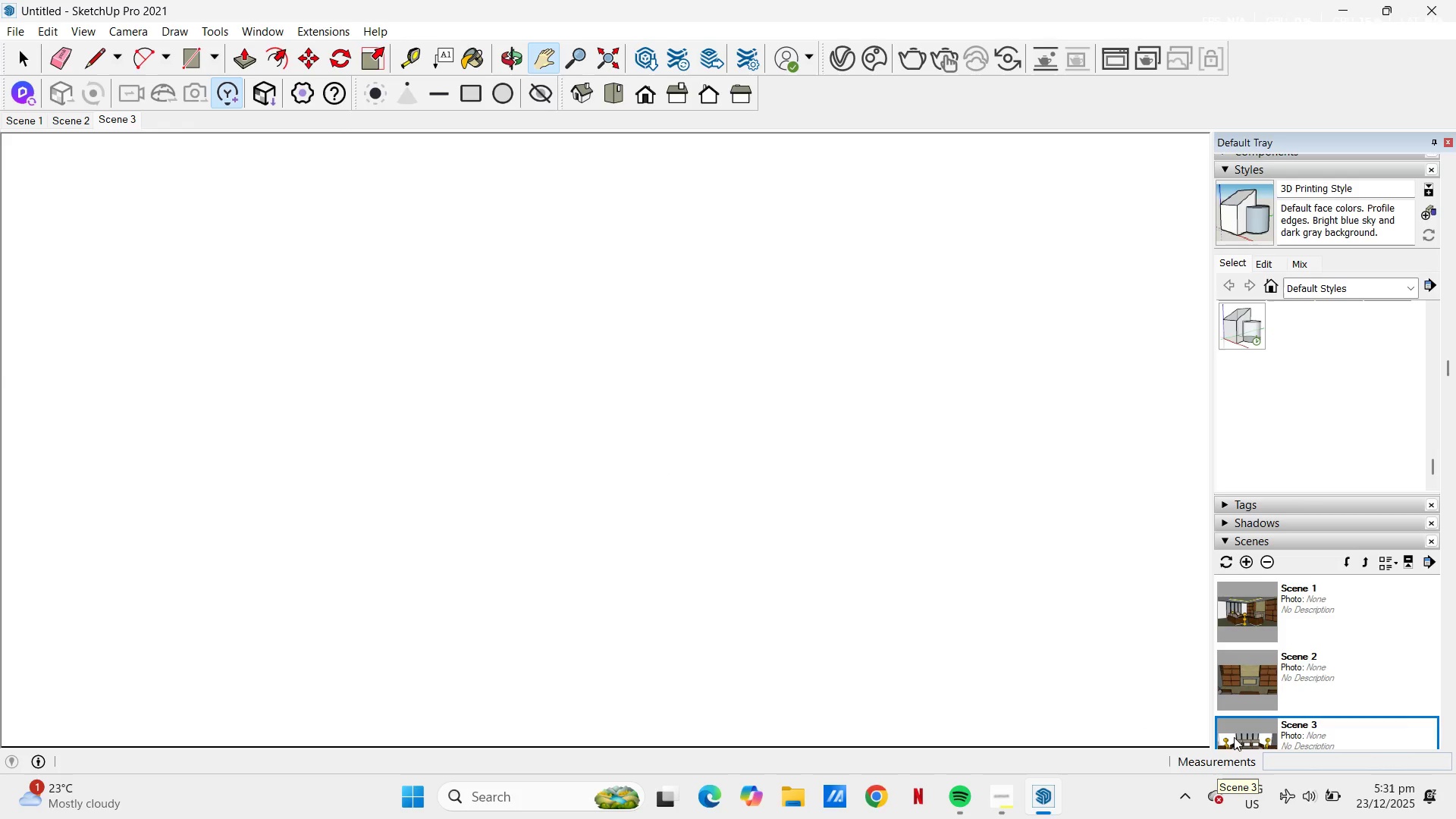 
double_click([1236, 740])
 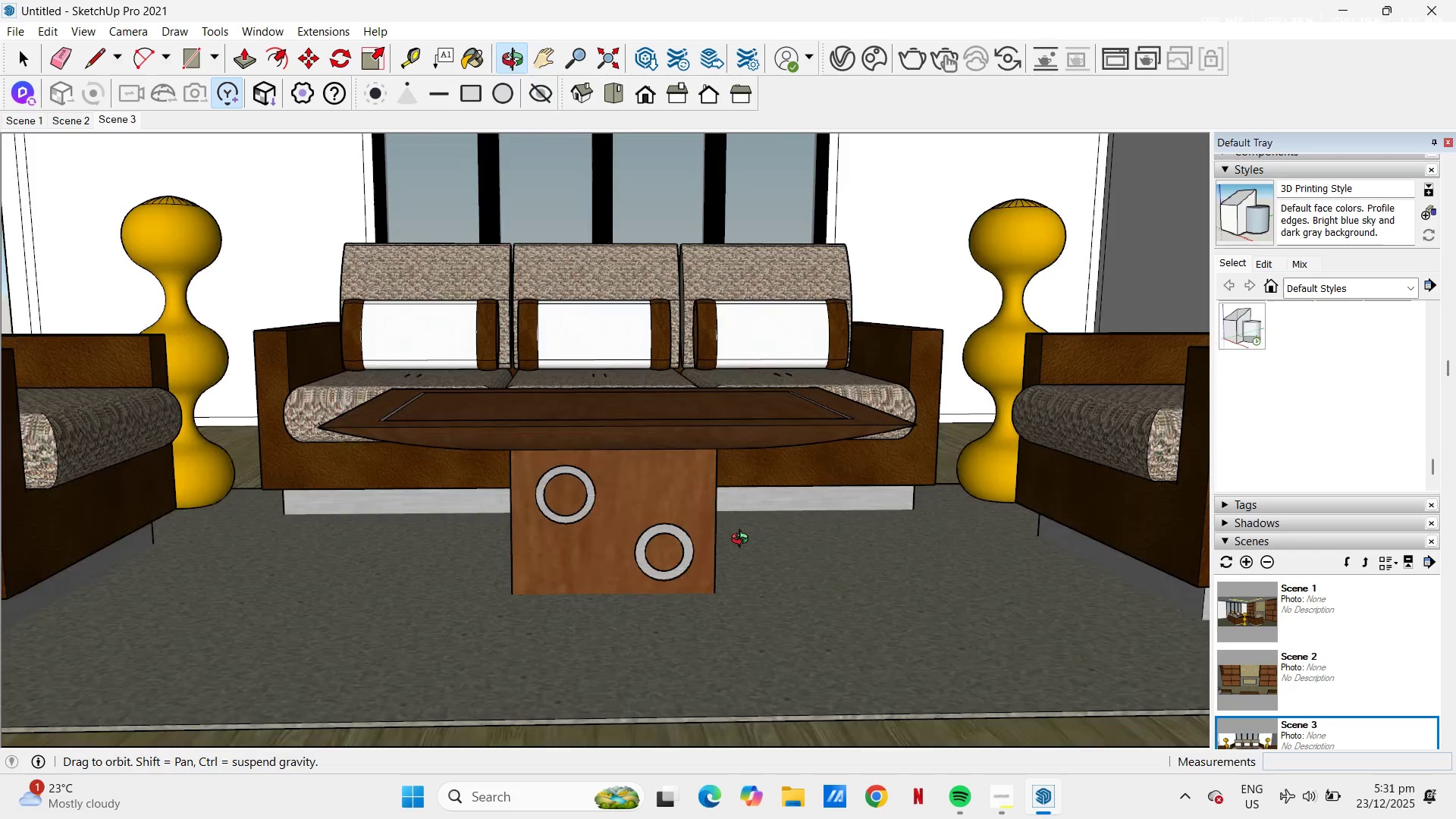 
scroll: coordinate [735, 465], scroll_direction: down, amount: 1.0
 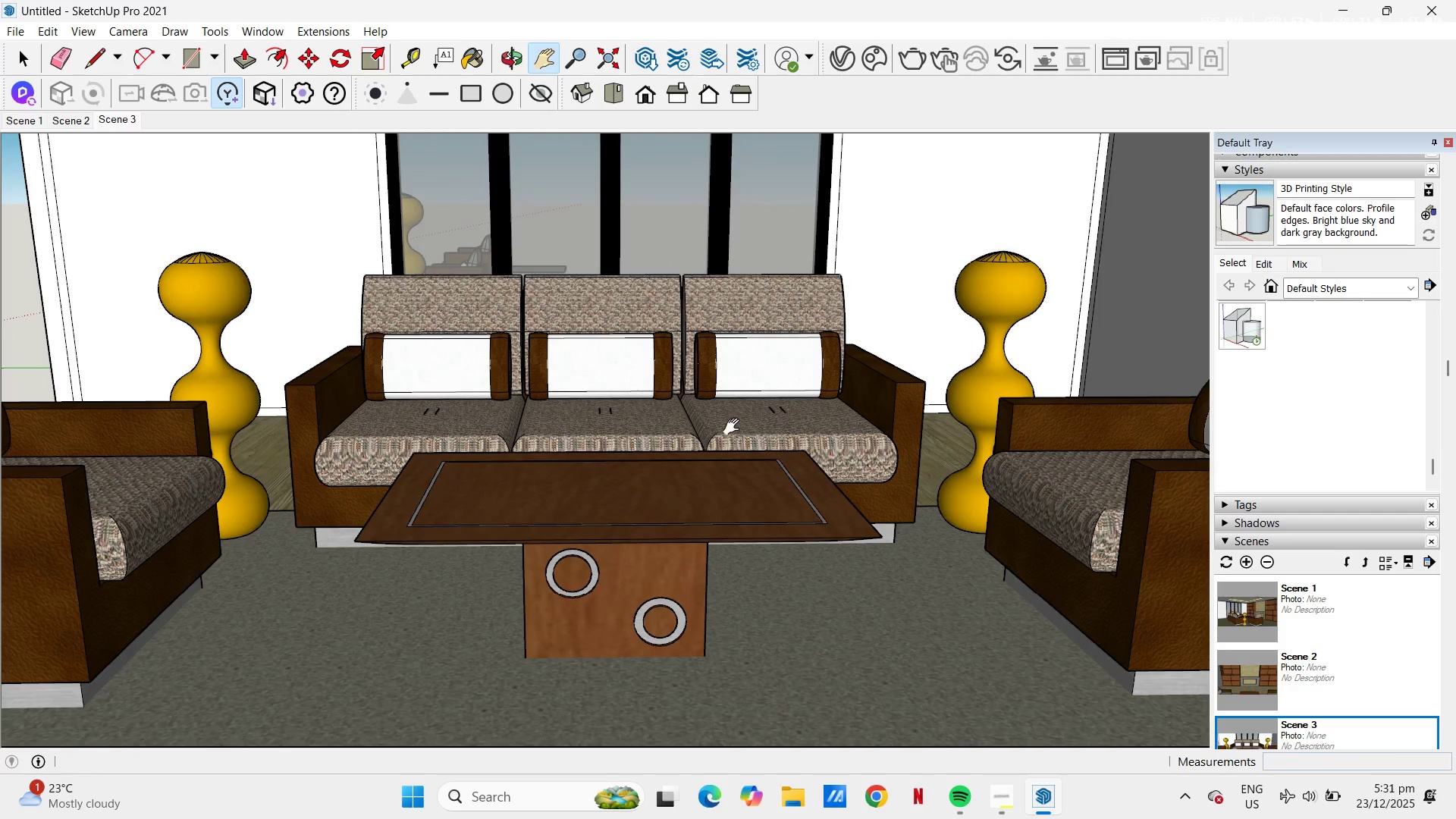 
left_click_drag(start_coordinate=[735, 426], to_coordinate=[711, 510])
 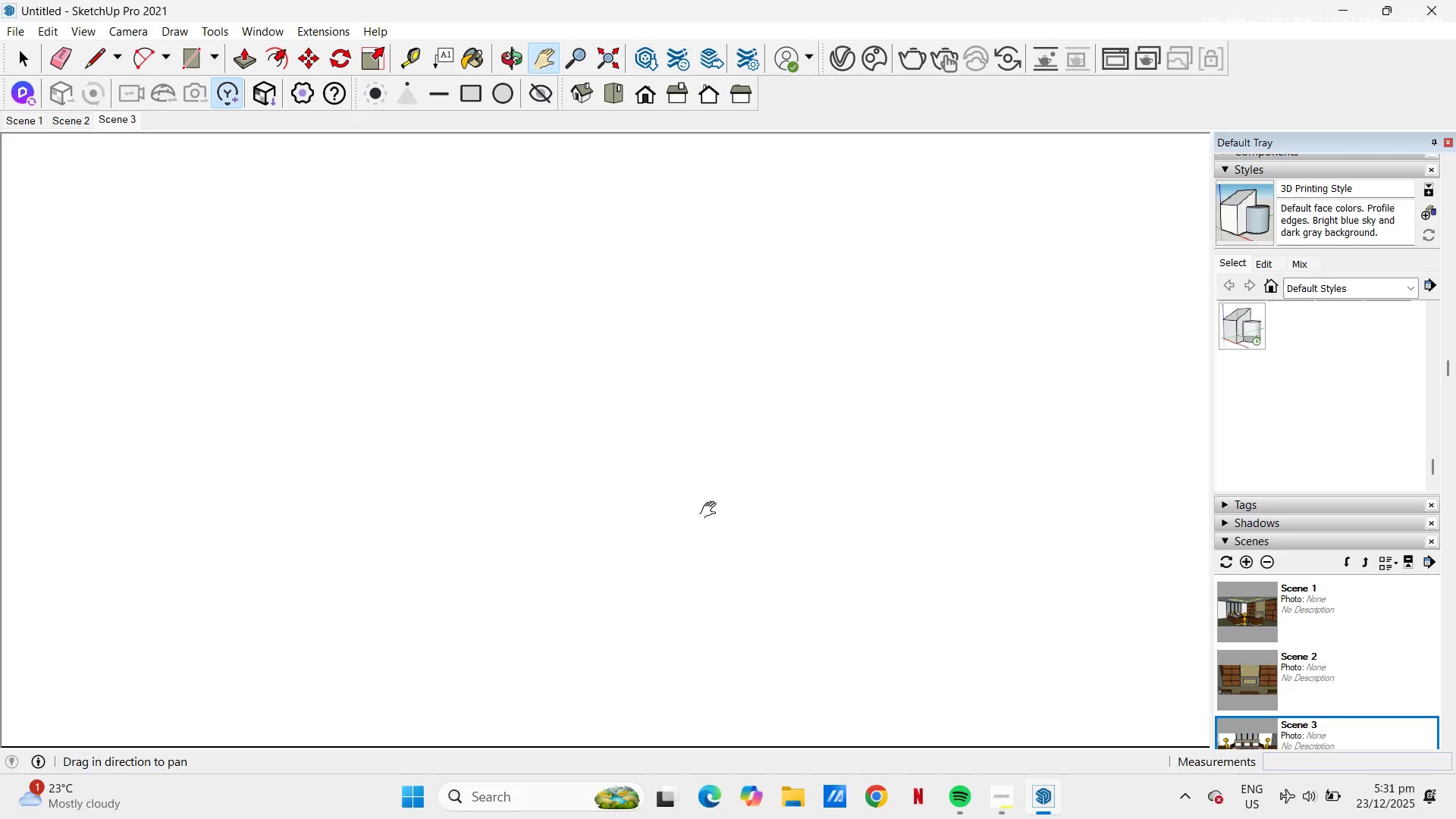 
scroll: coordinate [711, 510], scroll_direction: down, amount: 1.0
 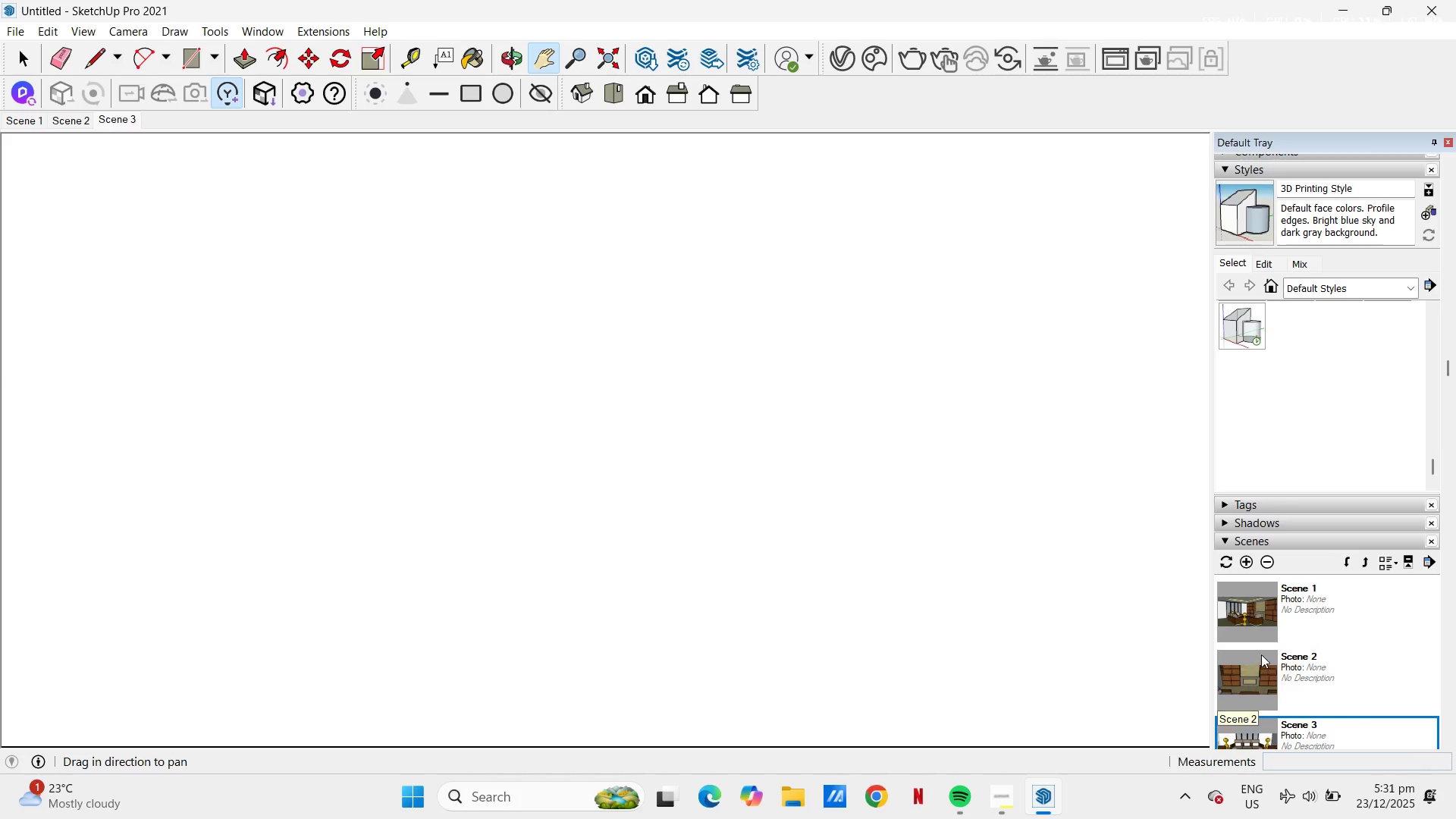 
double_click([1256, 728])
 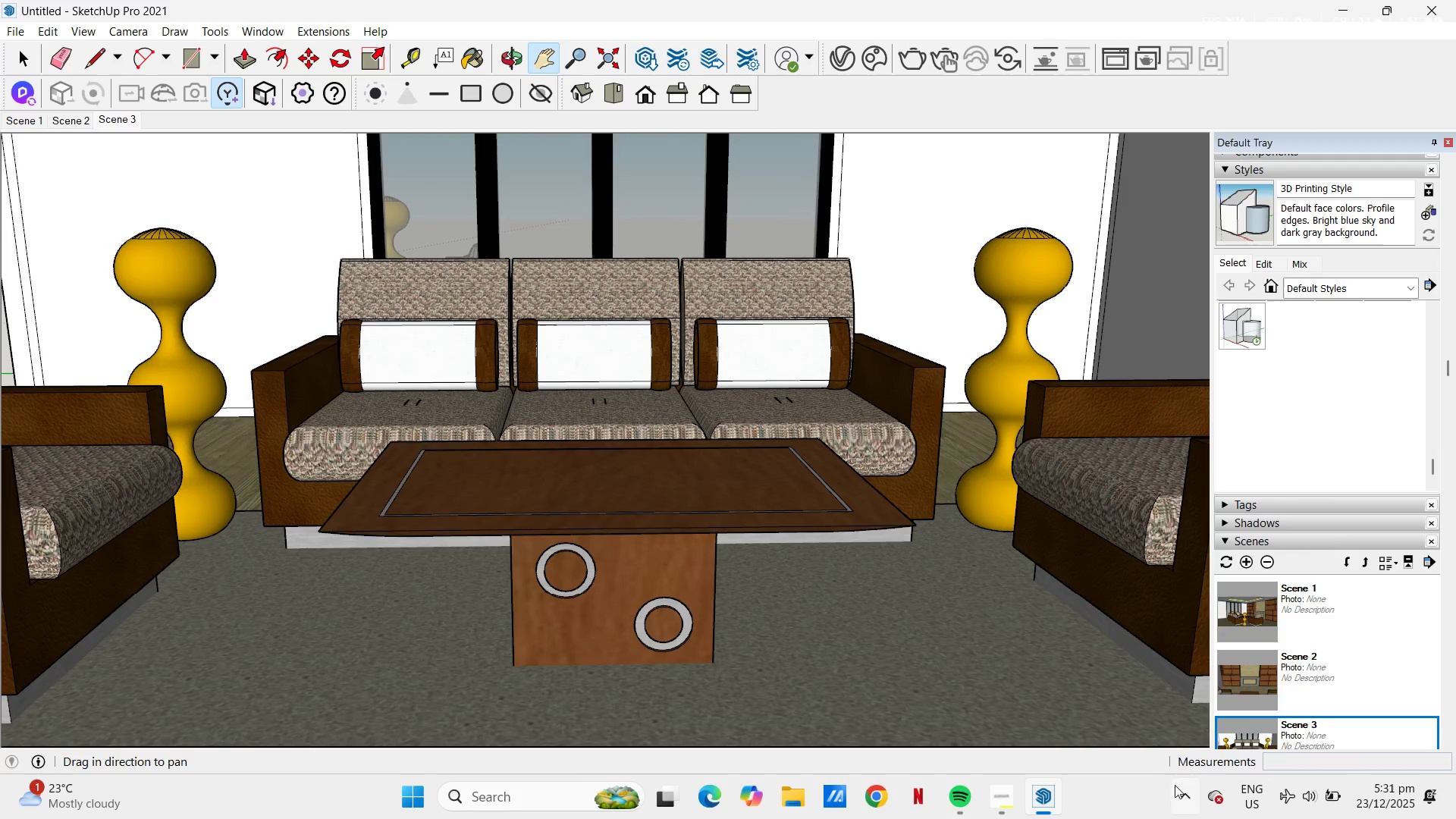 
left_click_drag(start_coordinate=[818, 433], to_coordinate=[837, 432])
 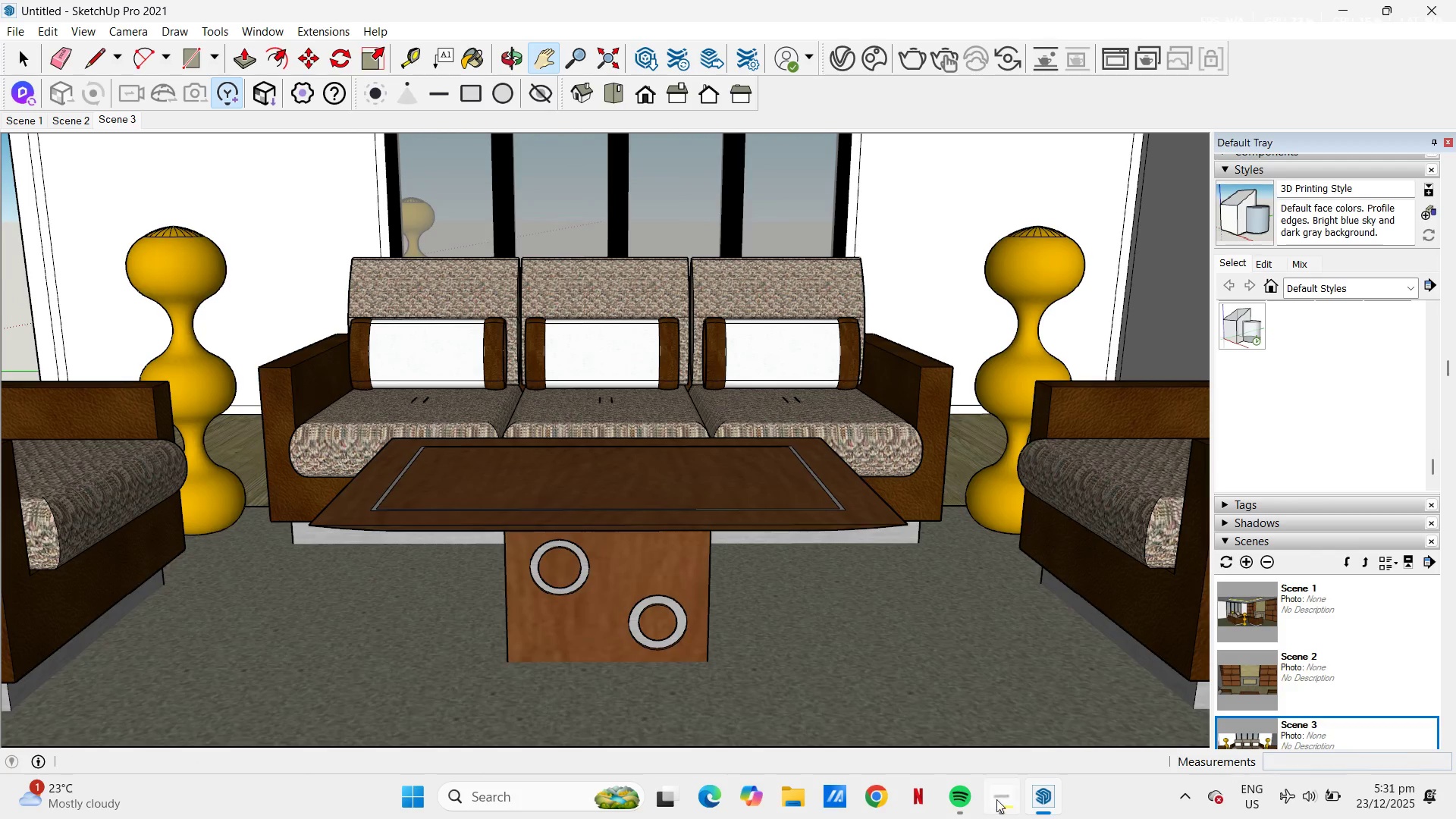 
left_click([995, 800])